 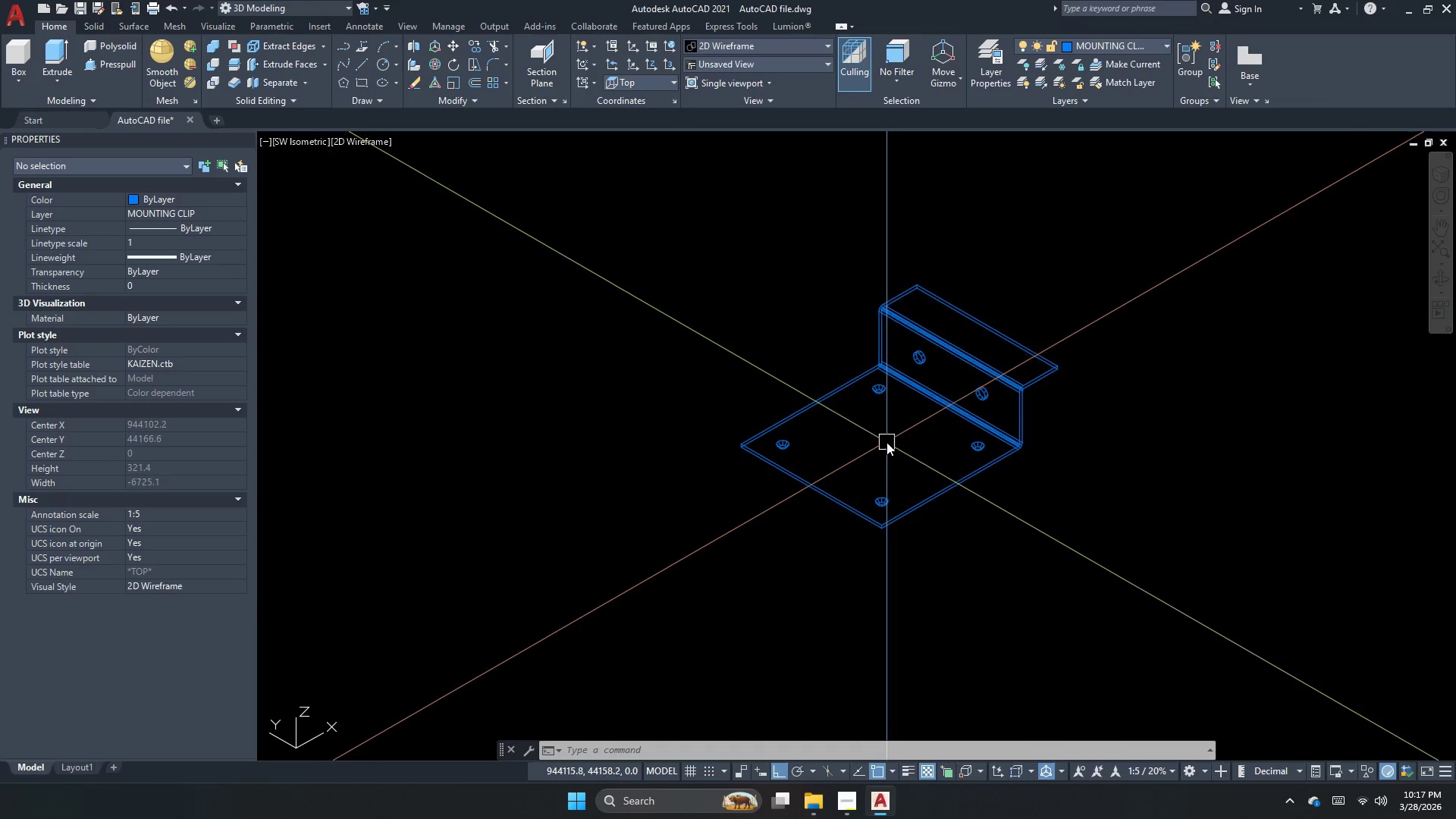 
key(Escape)
 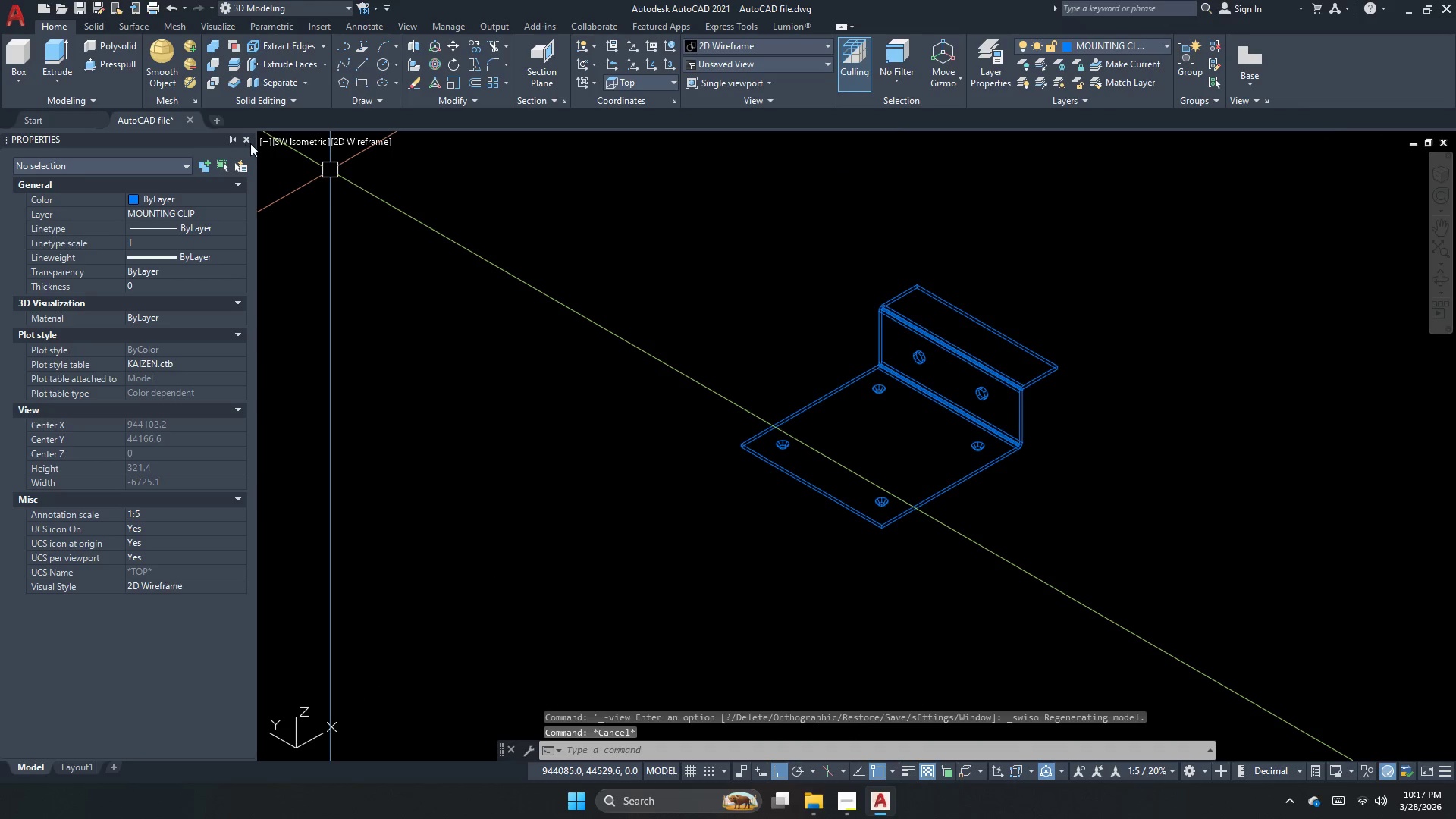 
scroll: coordinate [886, 438], scroll_direction: down, amount: 2.0
 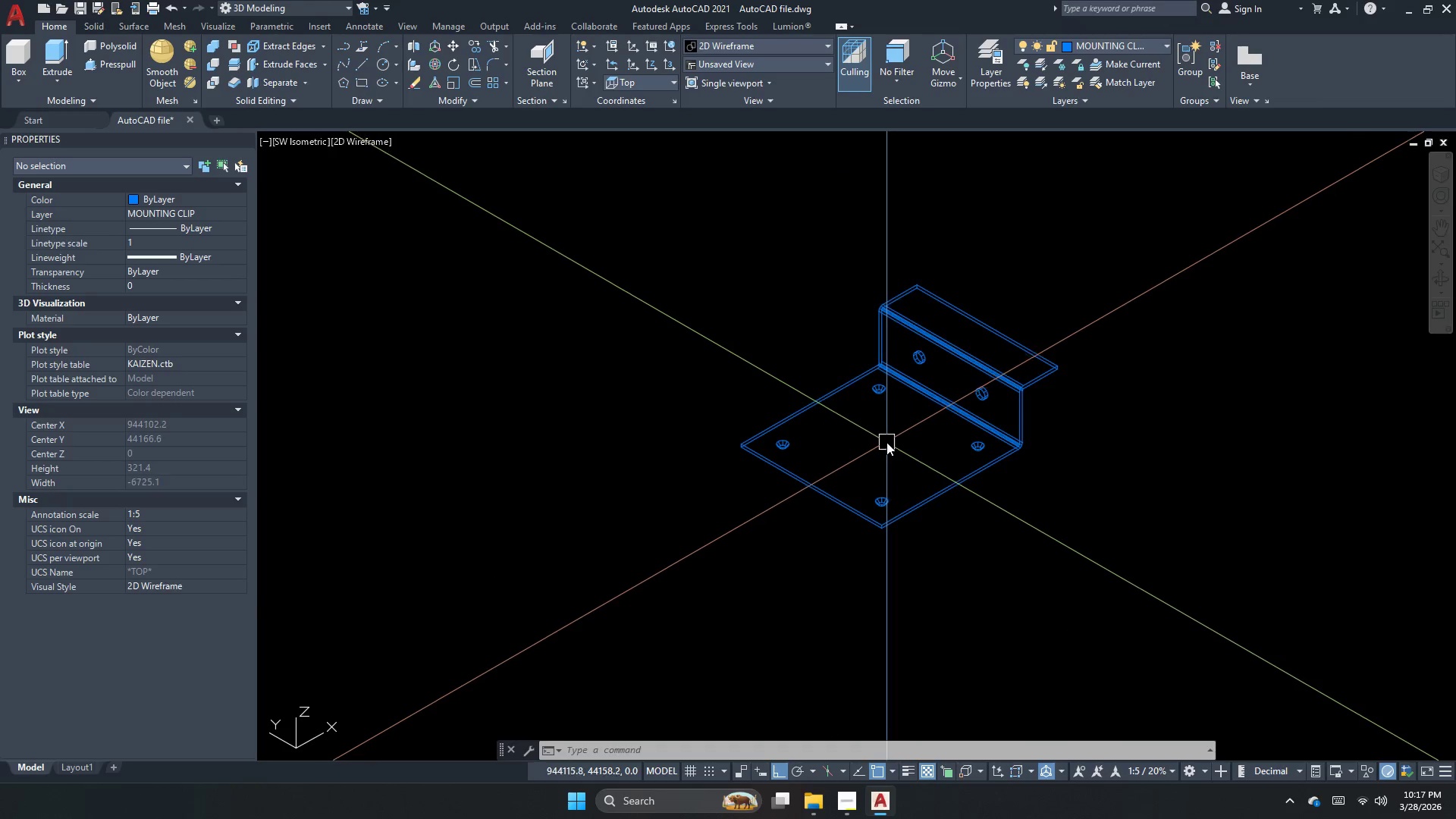 
left_click([246, 137])
 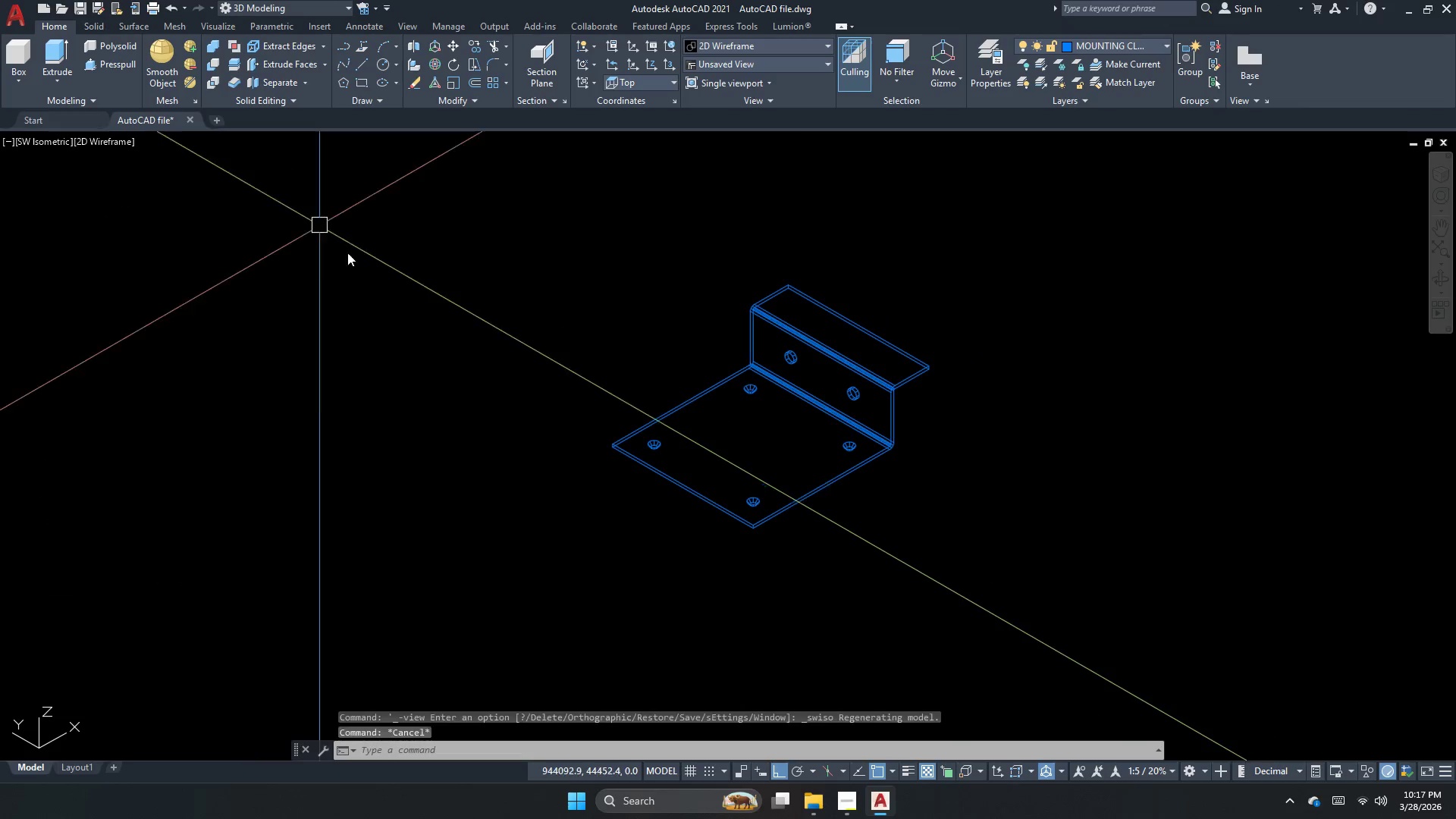 
key(Escape)
 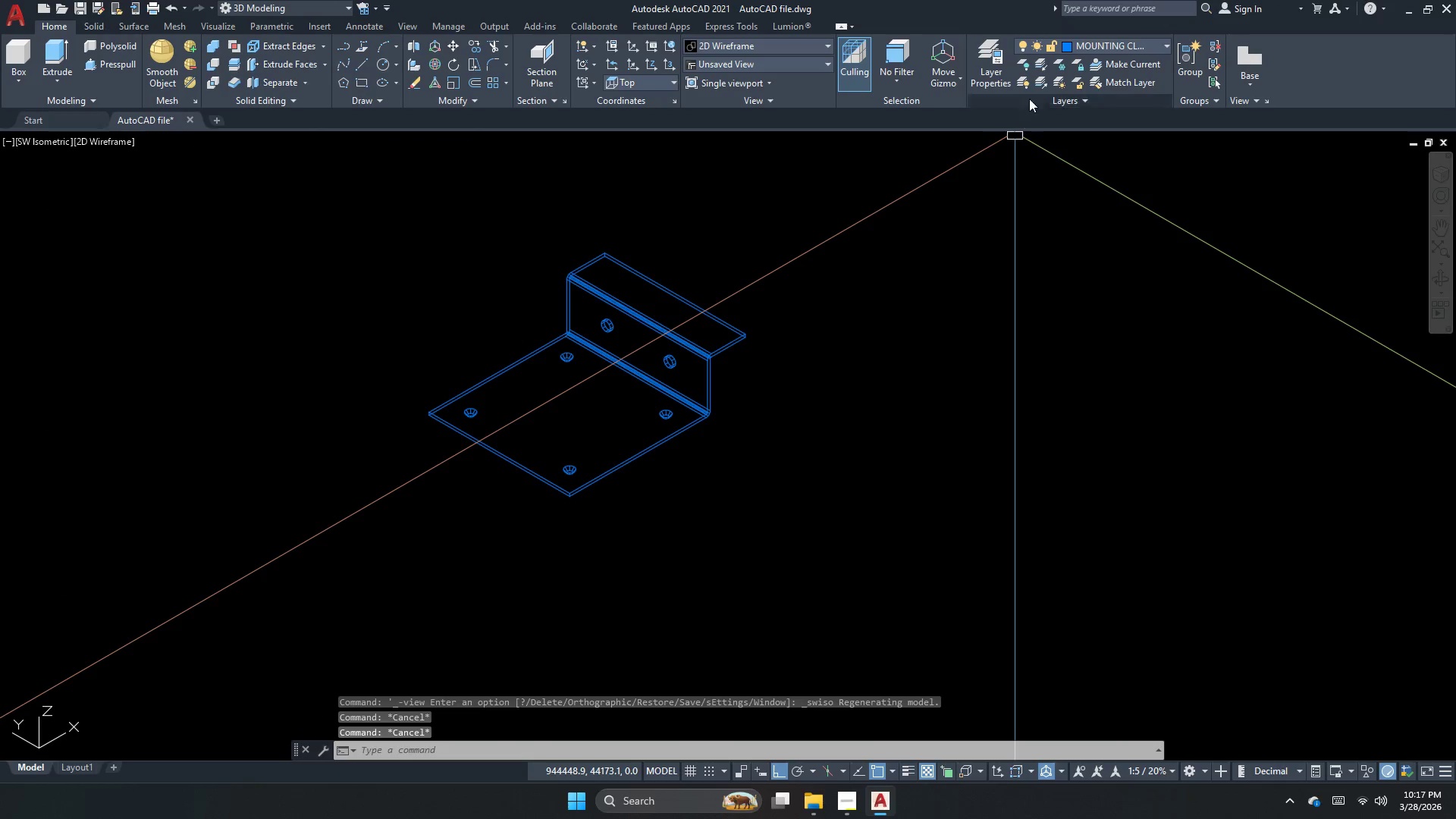 
left_click([1092, 39])
 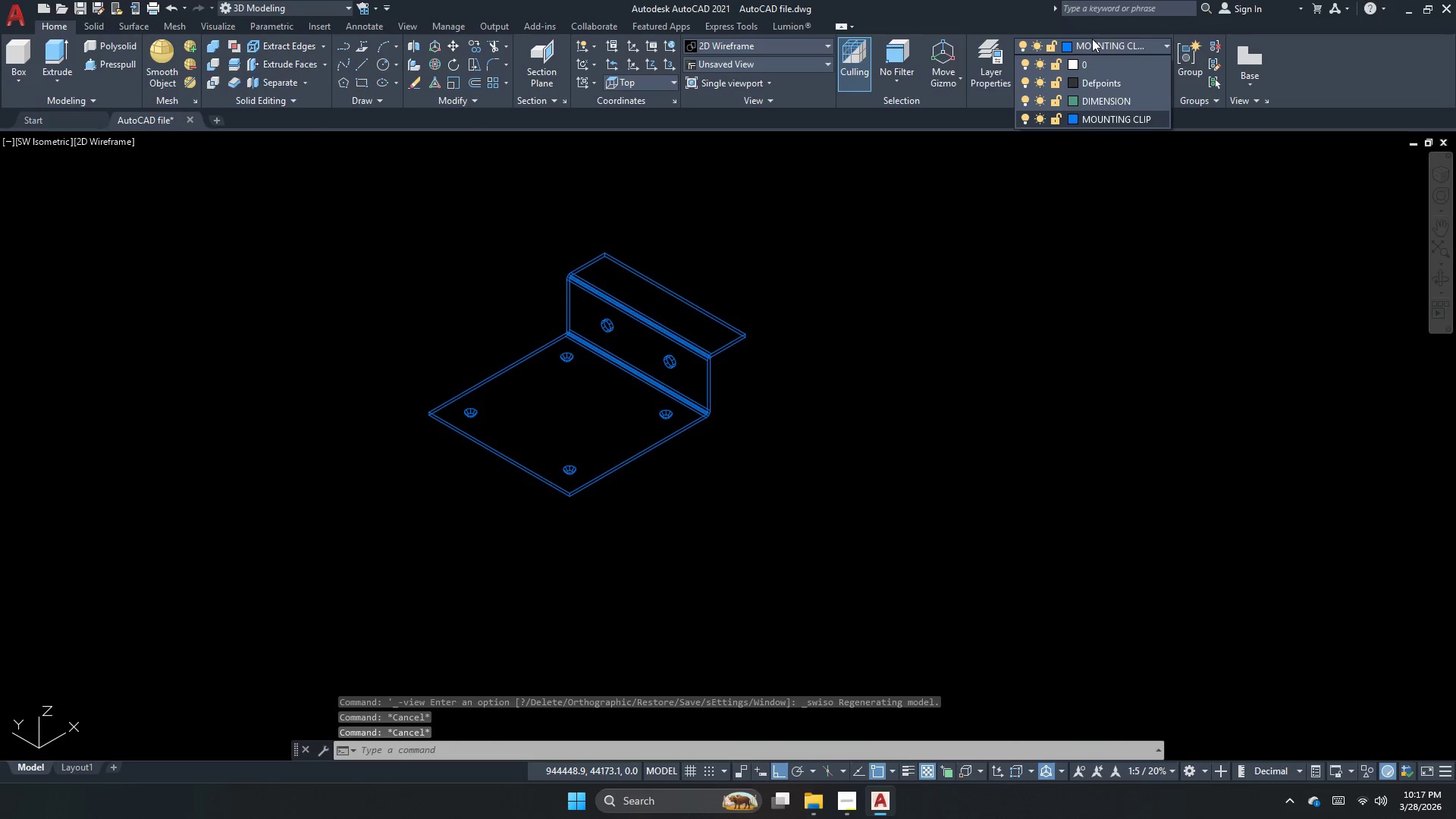 
left_click_drag(start_coordinate=[993, 407], to_coordinate=[984, 410])
 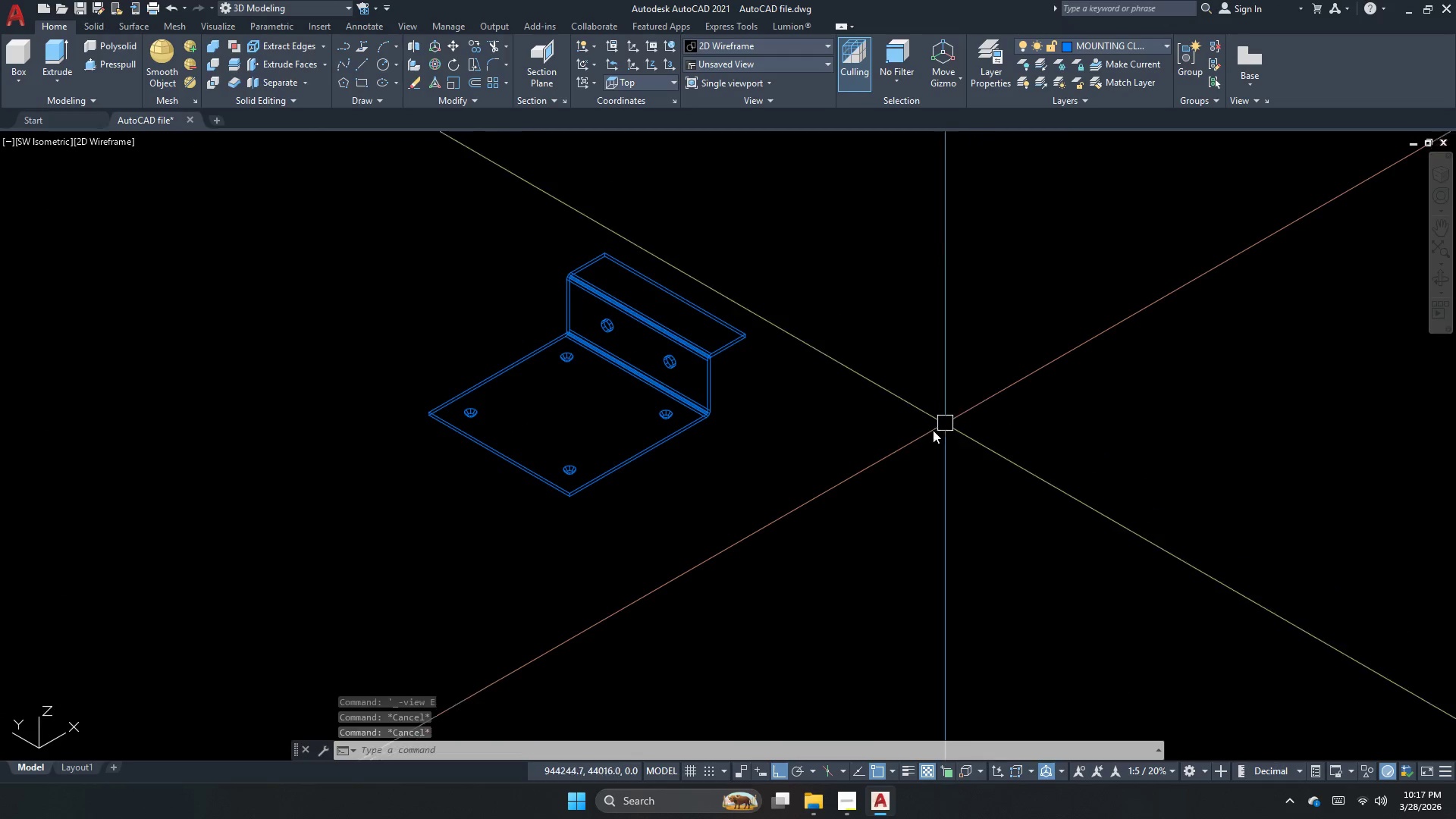 
key(Escape)
key(Escape)
key(Escape)
type(purge)
 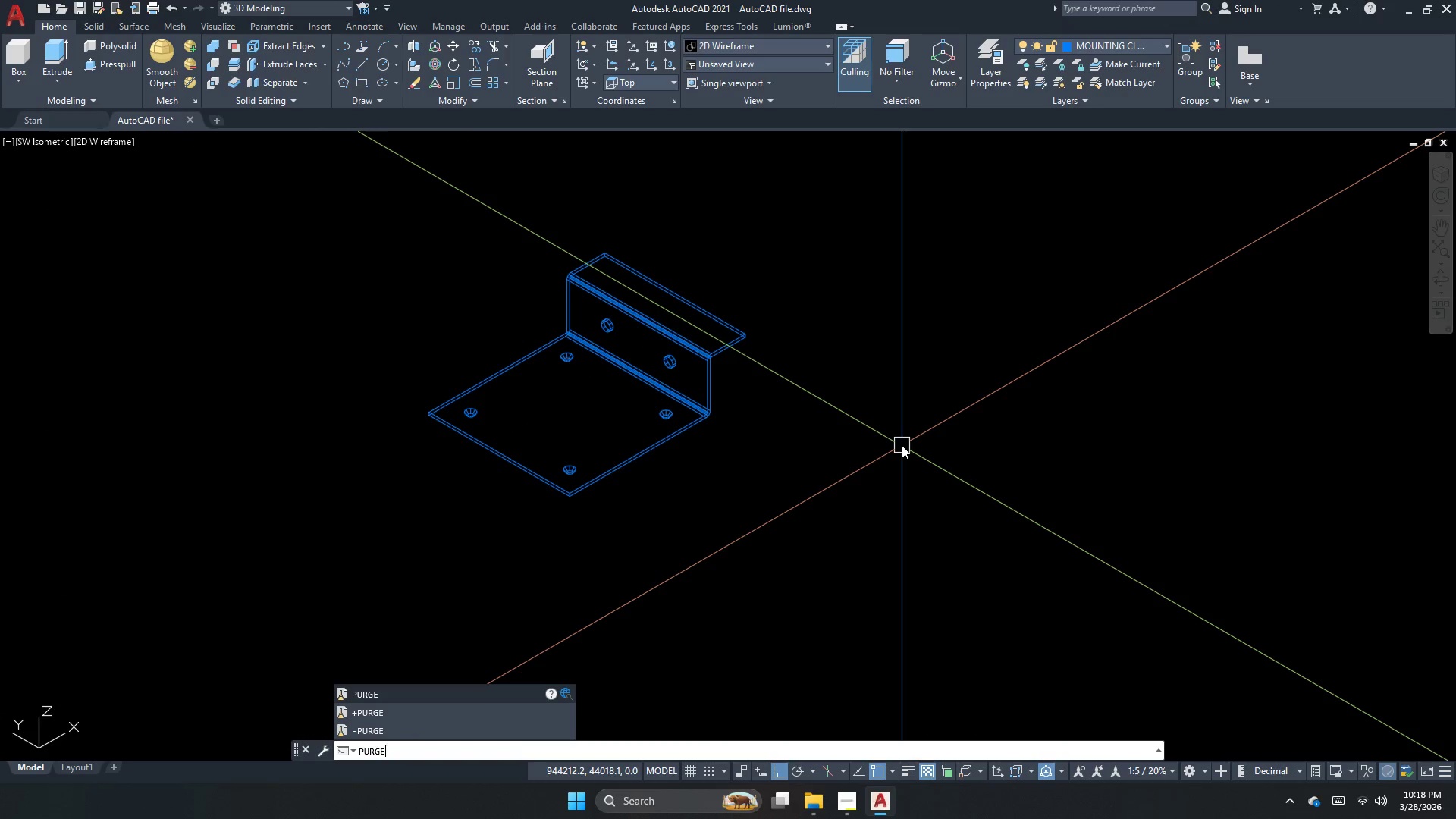 
key(Enter)
 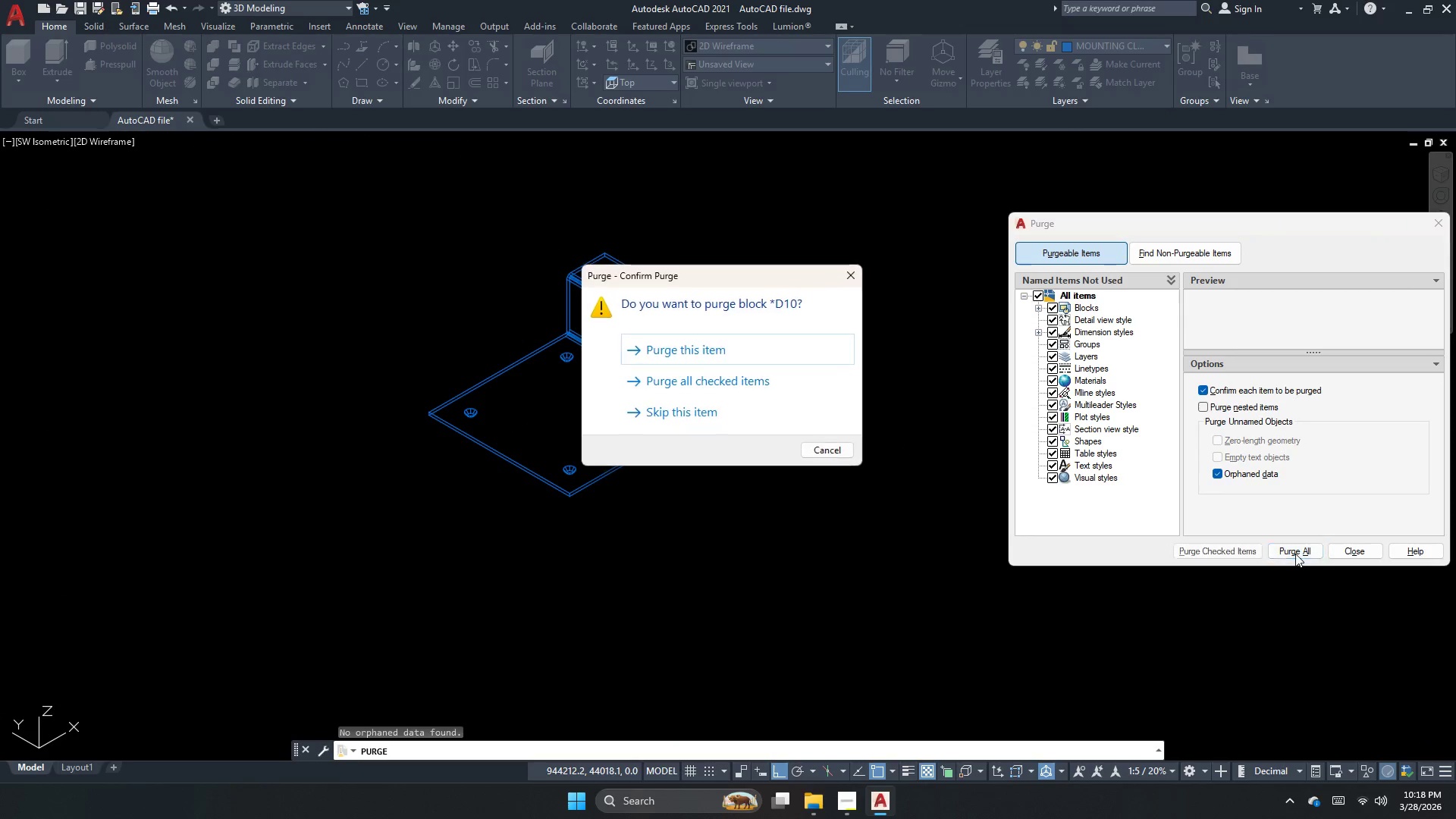 
left_click([789, 382])
 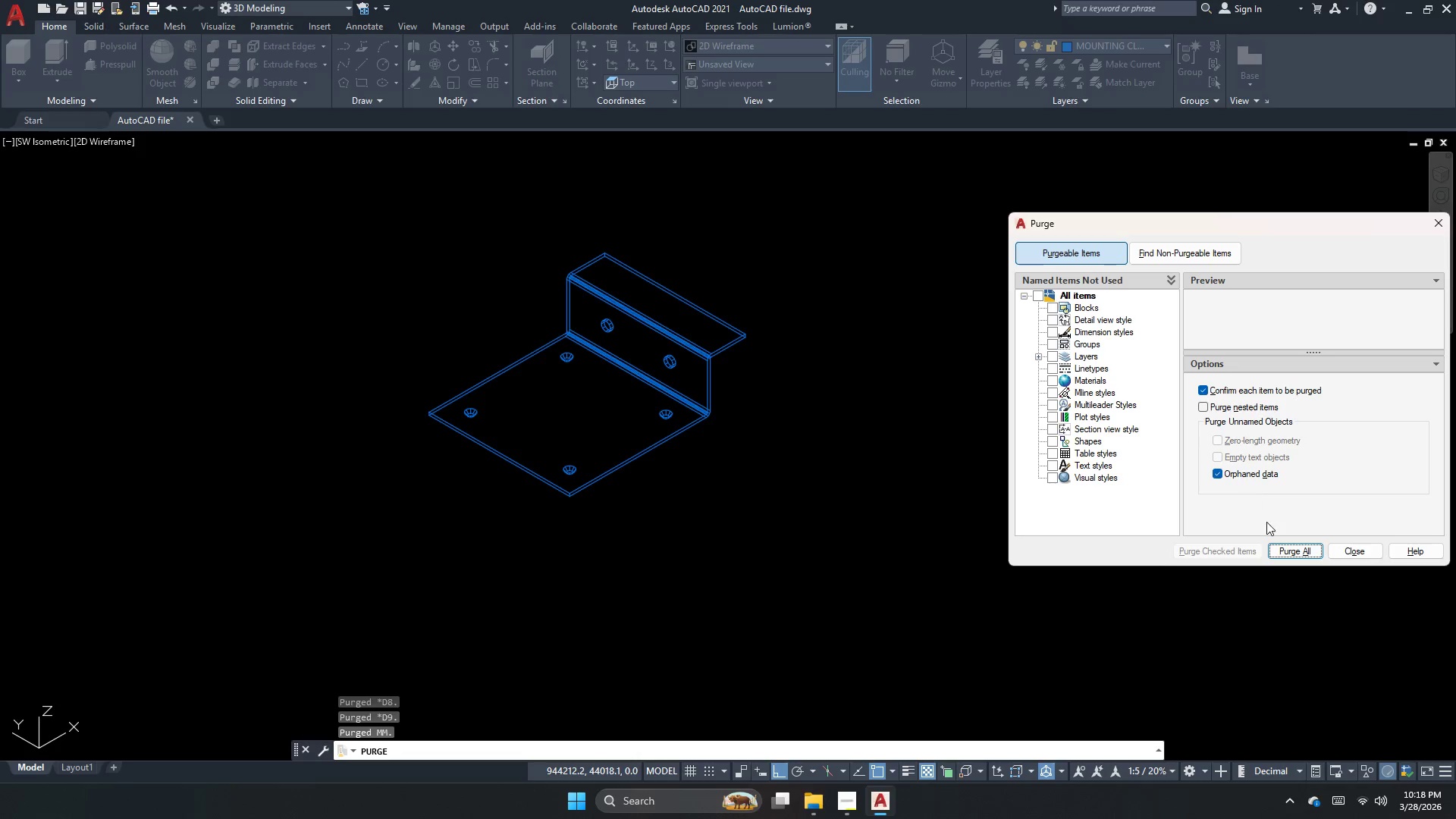 
left_click([1291, 554])
 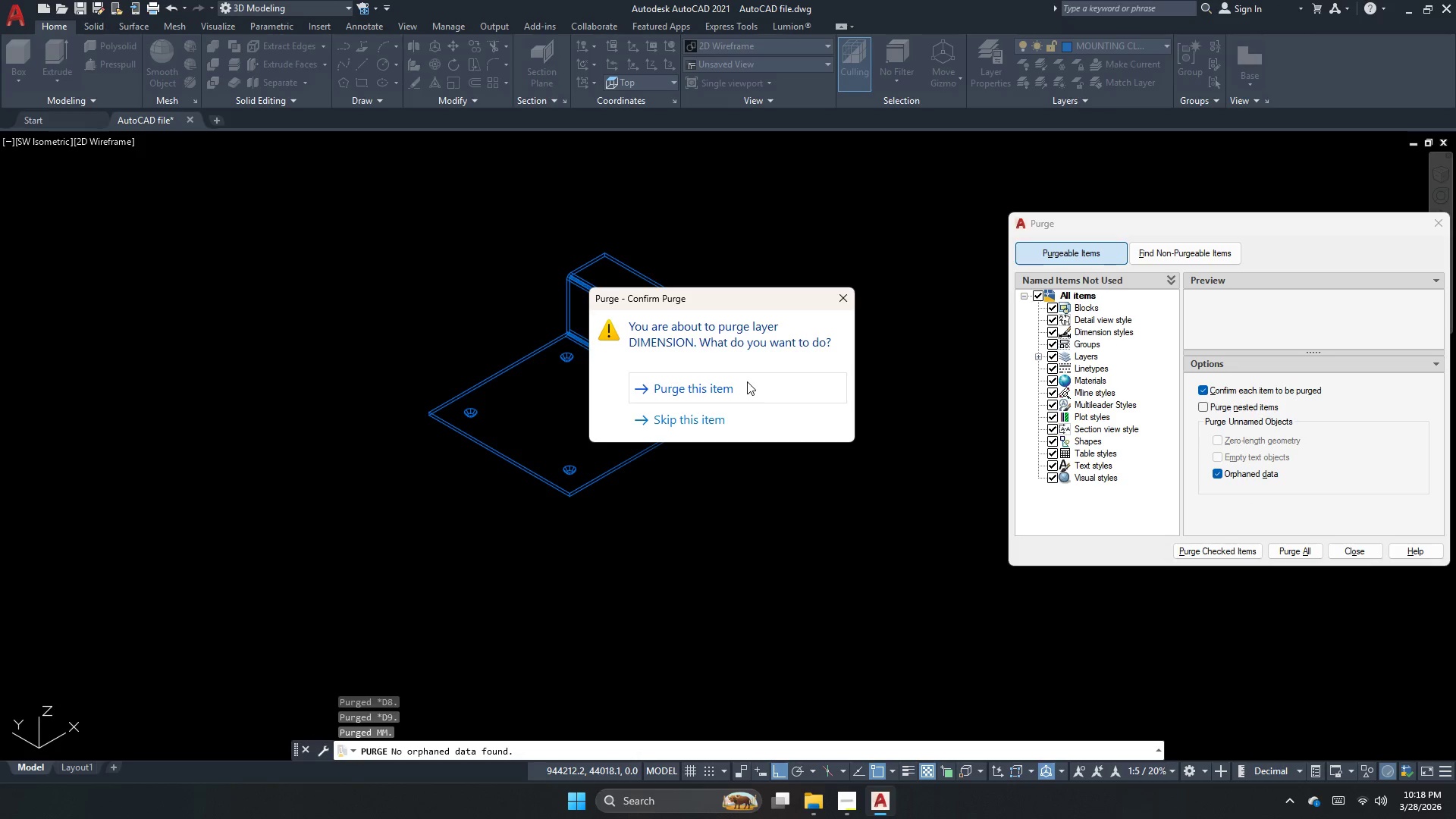 
left_click([747, 381])
 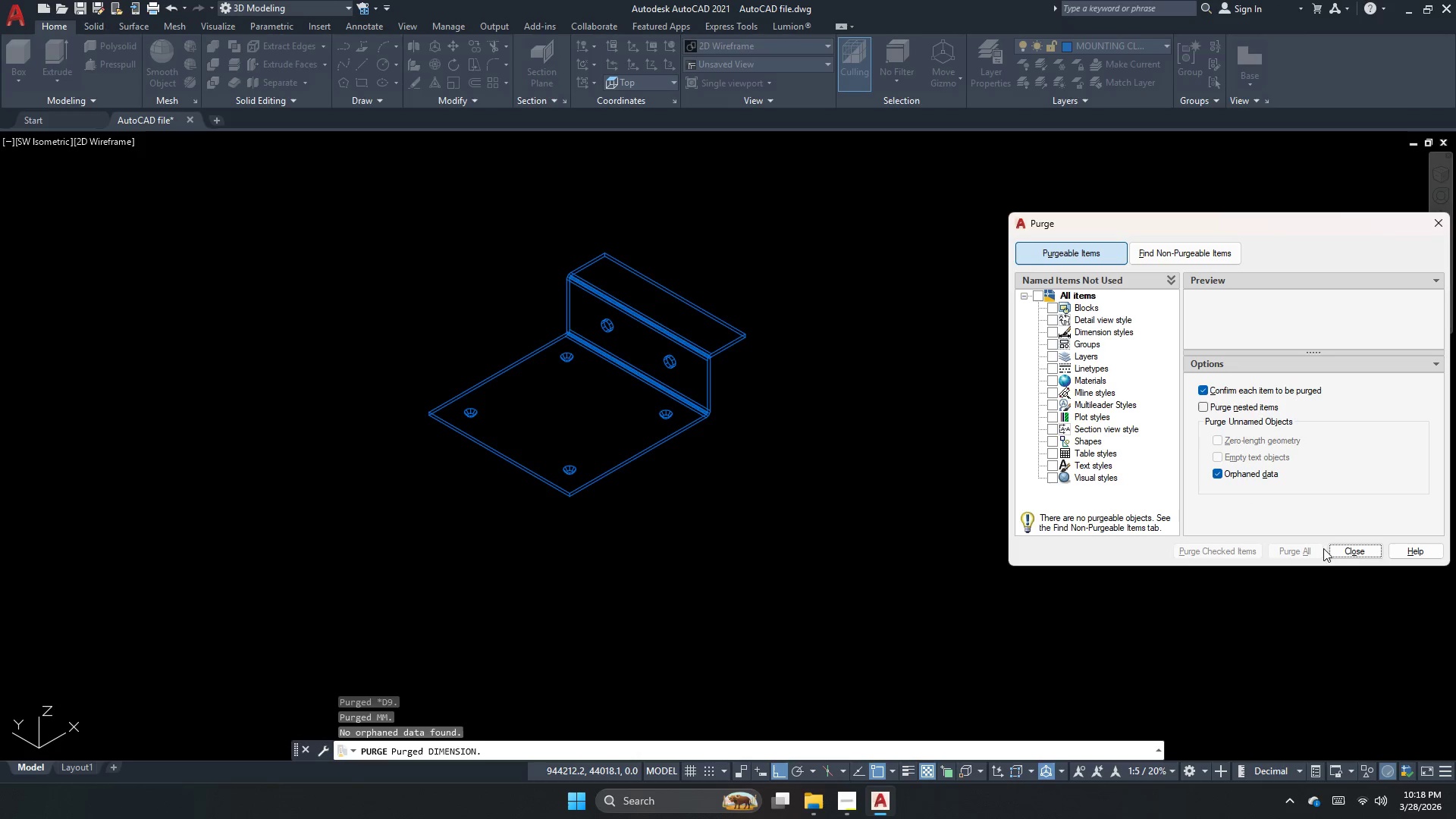 
left_click([1352, 551])
 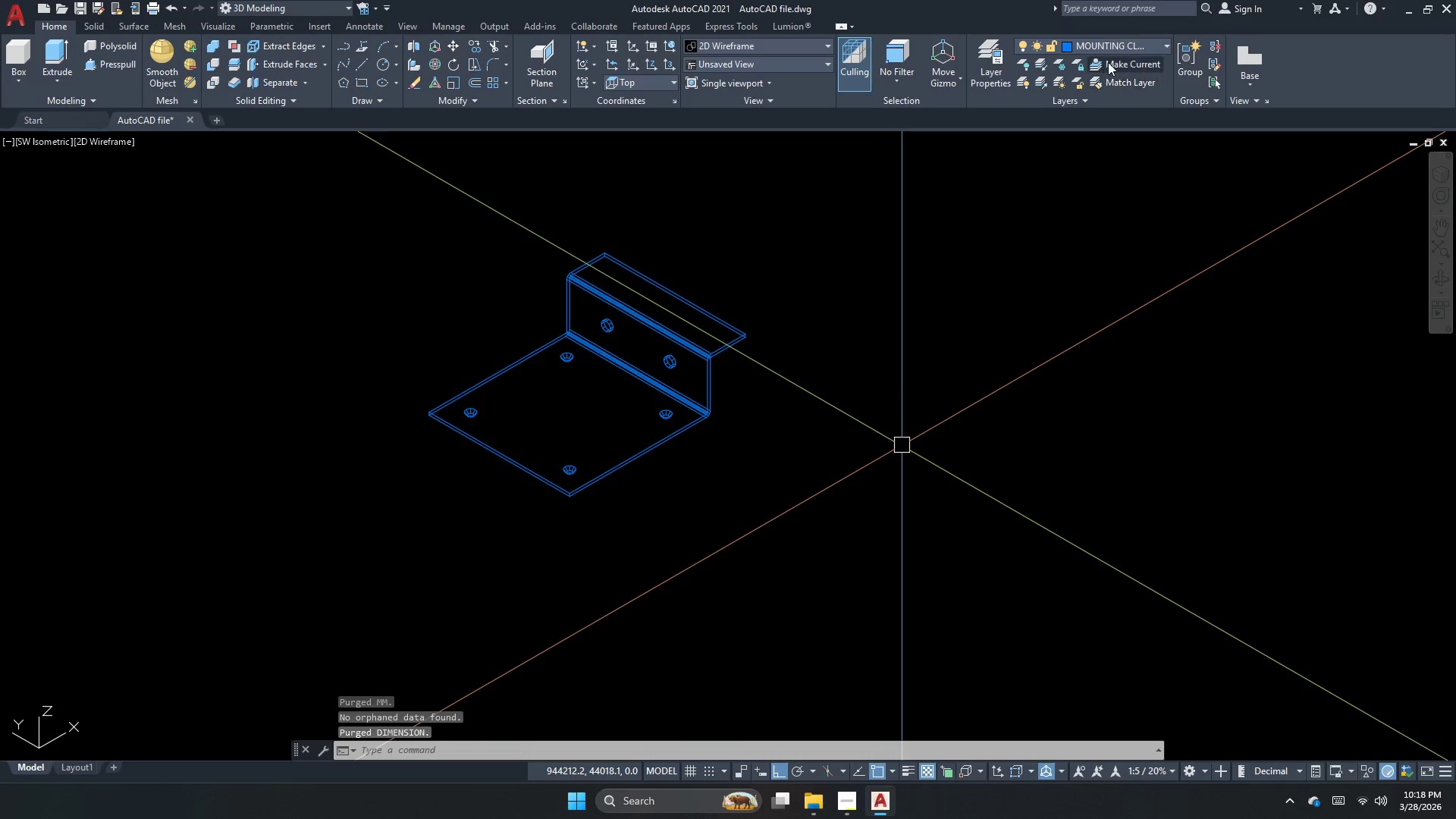 
left_click([1112, 53])
 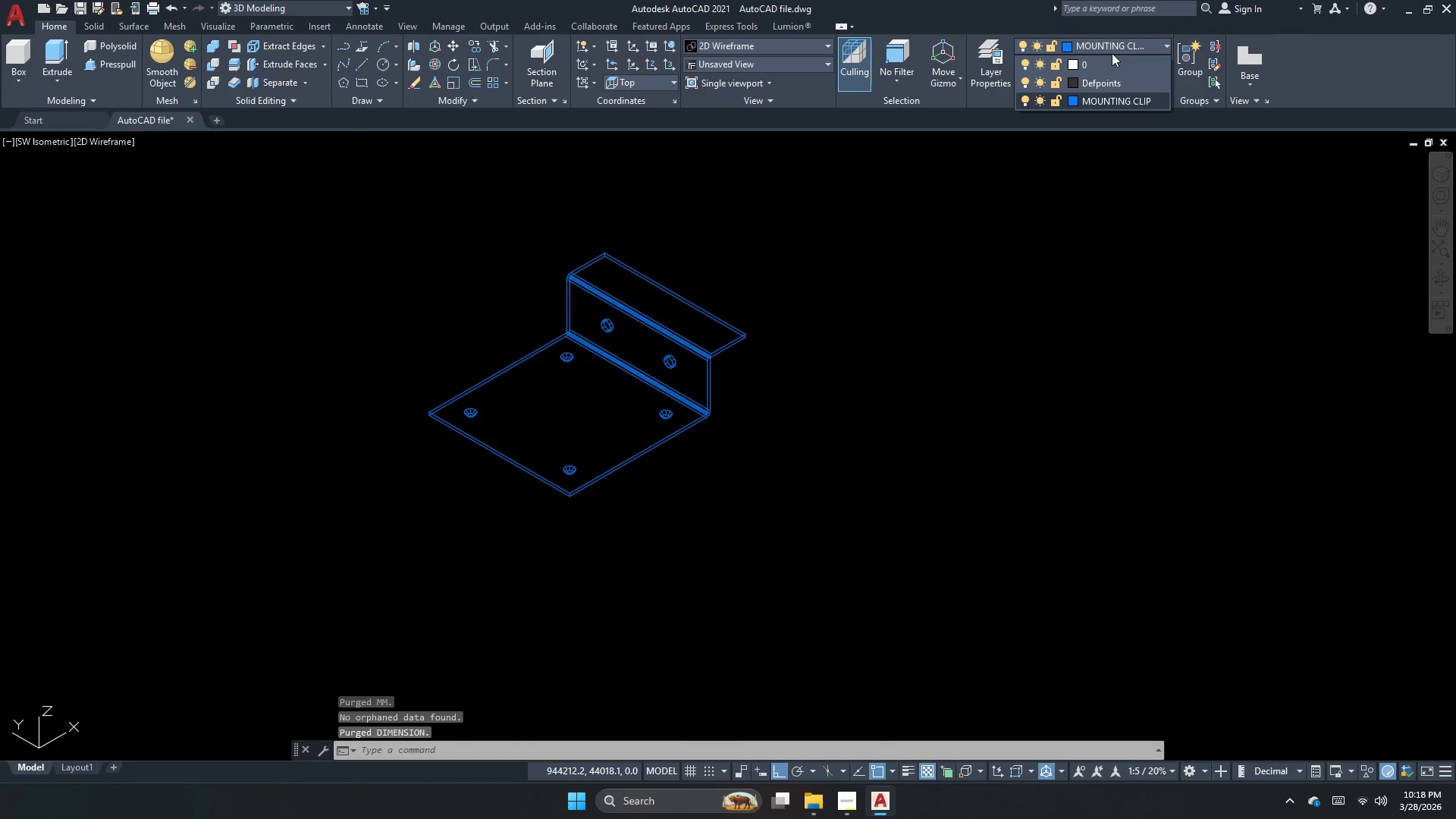 
key(Escape)
 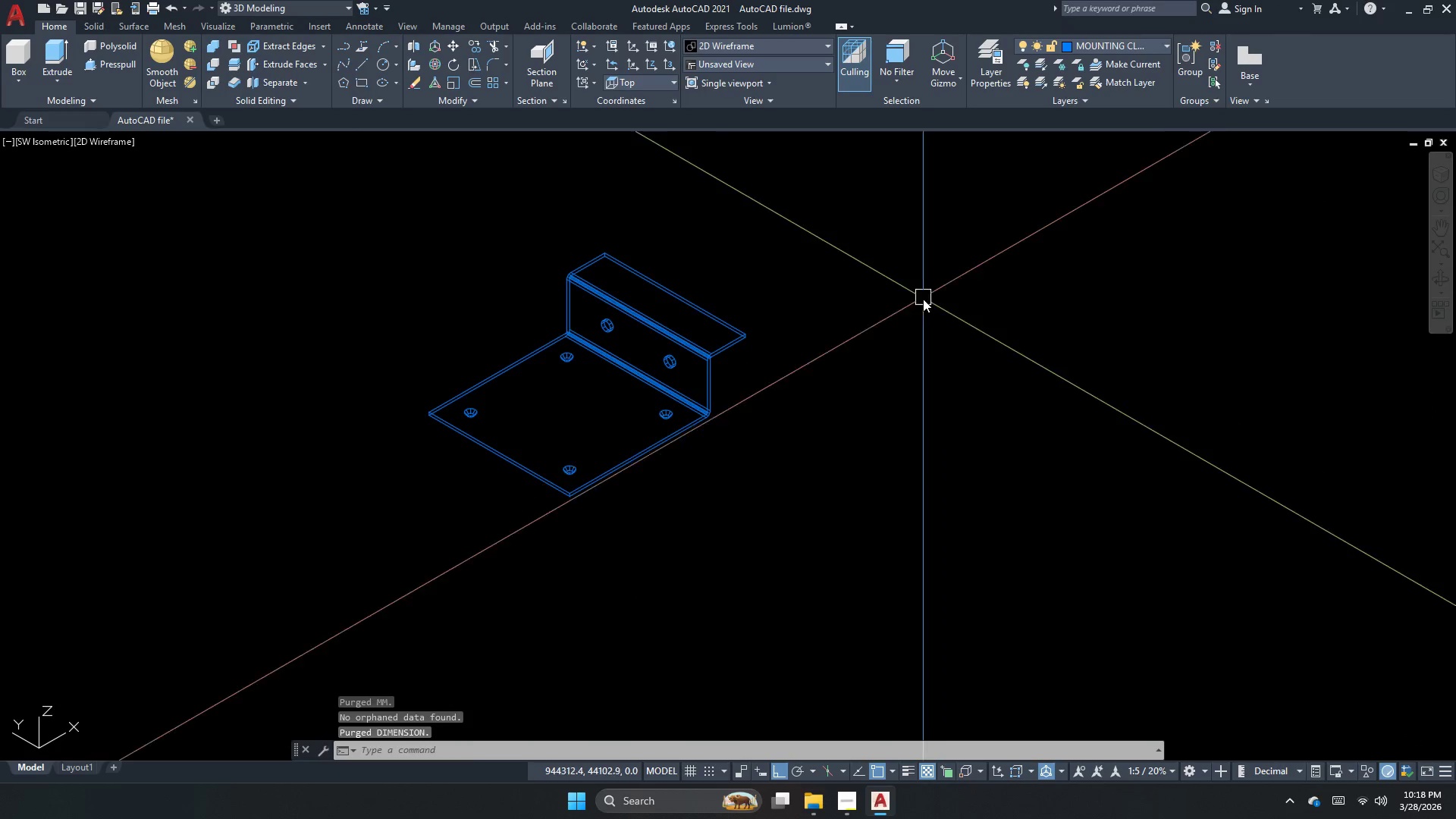 
left_click_drag(start_coordinate=[923, 307], to_coordinate=[899, 319])
 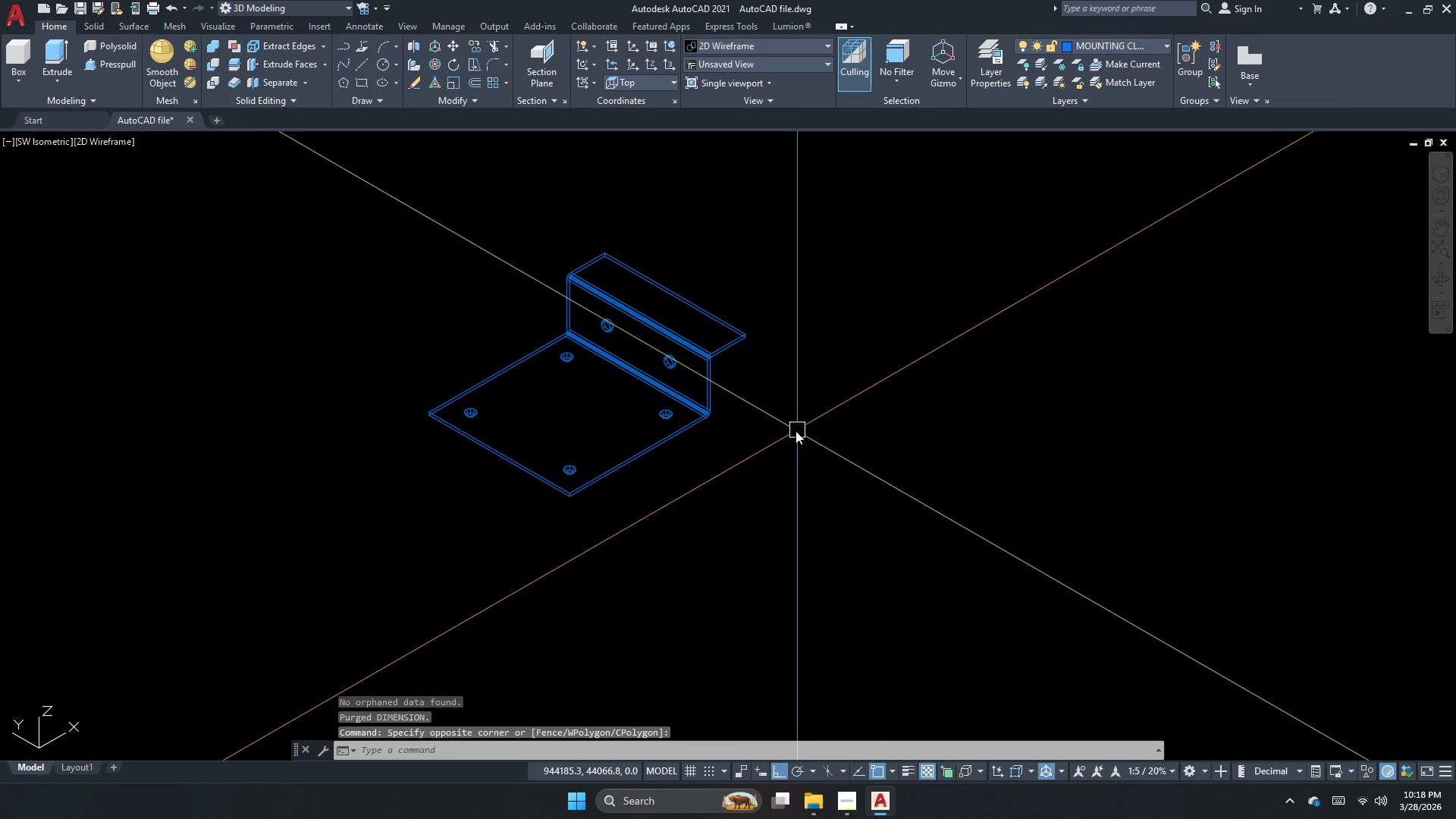 
left_click_drag(start_coordinate=[799, 423], to_coordinate=[795, 434])
 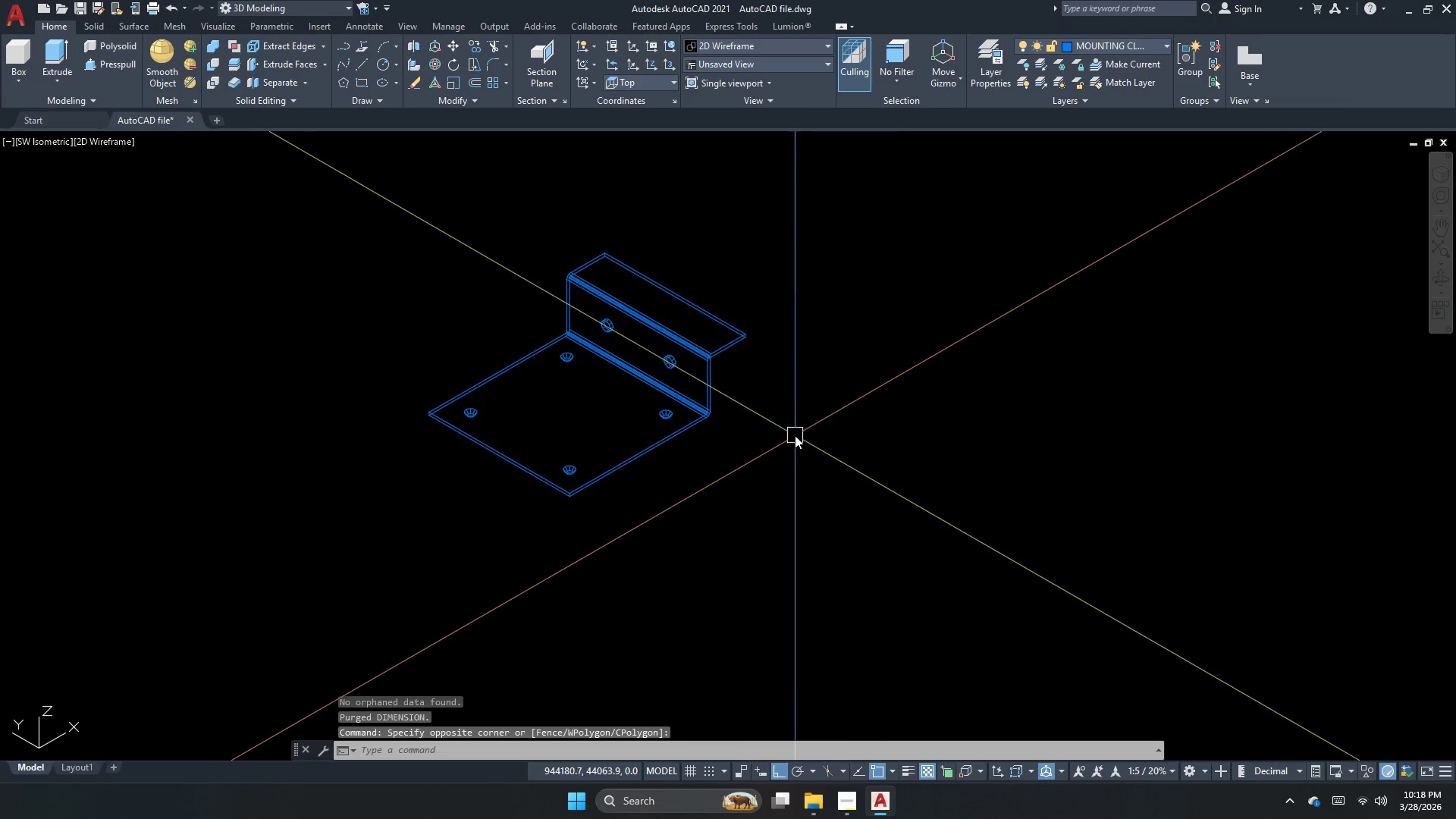 
key(Escape)
 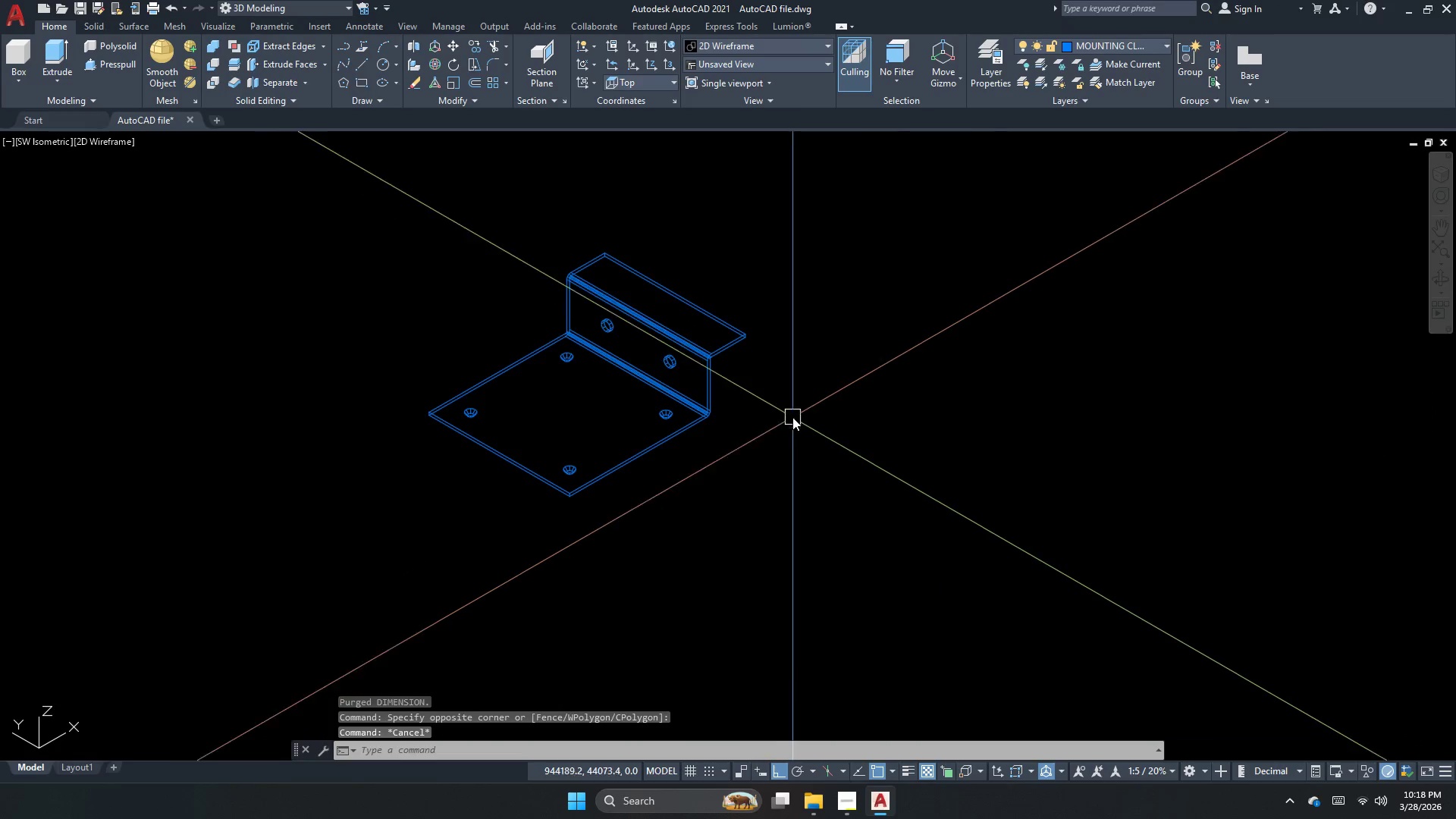 
scroll: coordinate [643, 399], scroll_direction: down, amount: 2.0
 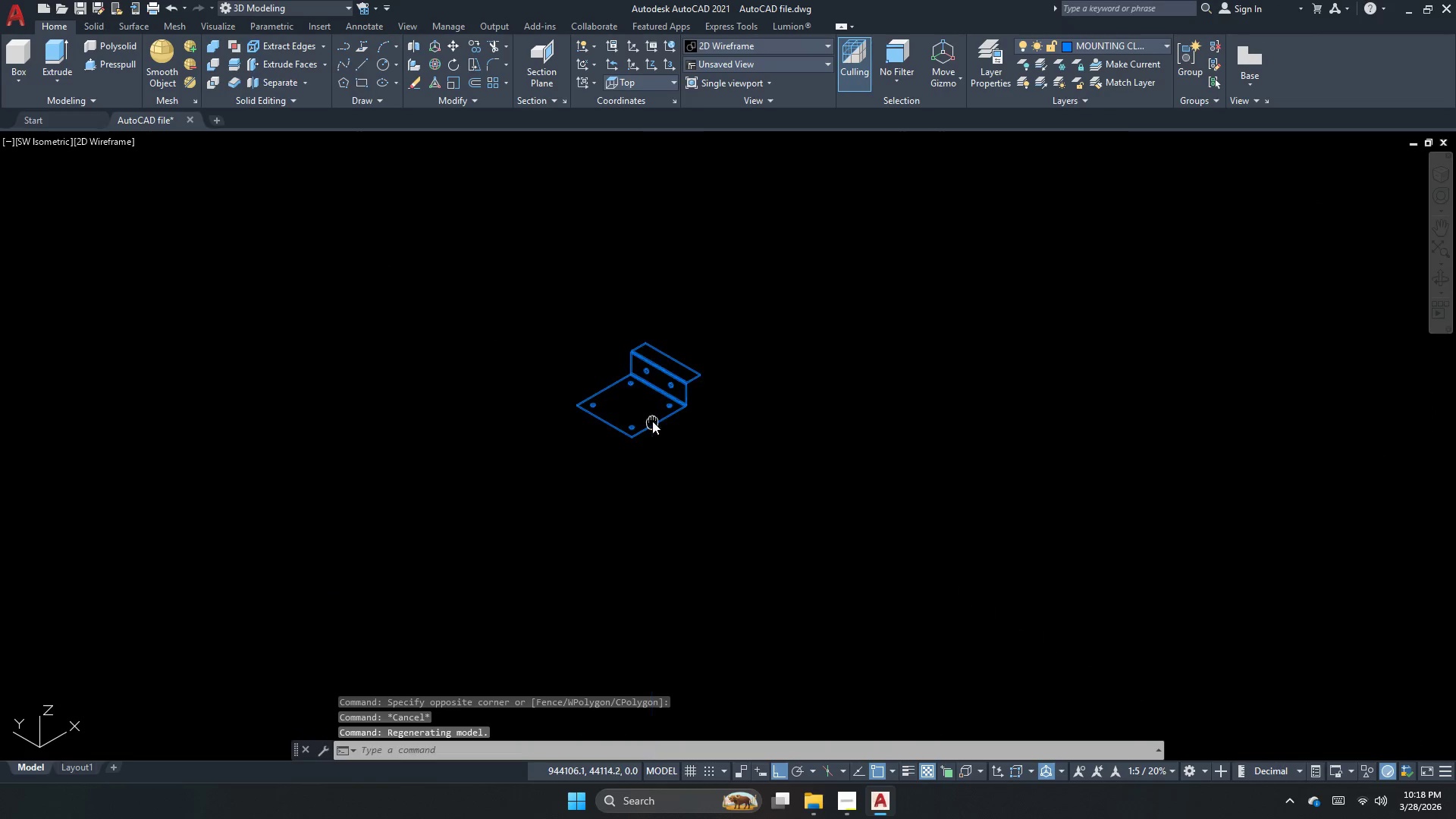 
double_click([652, 421])
 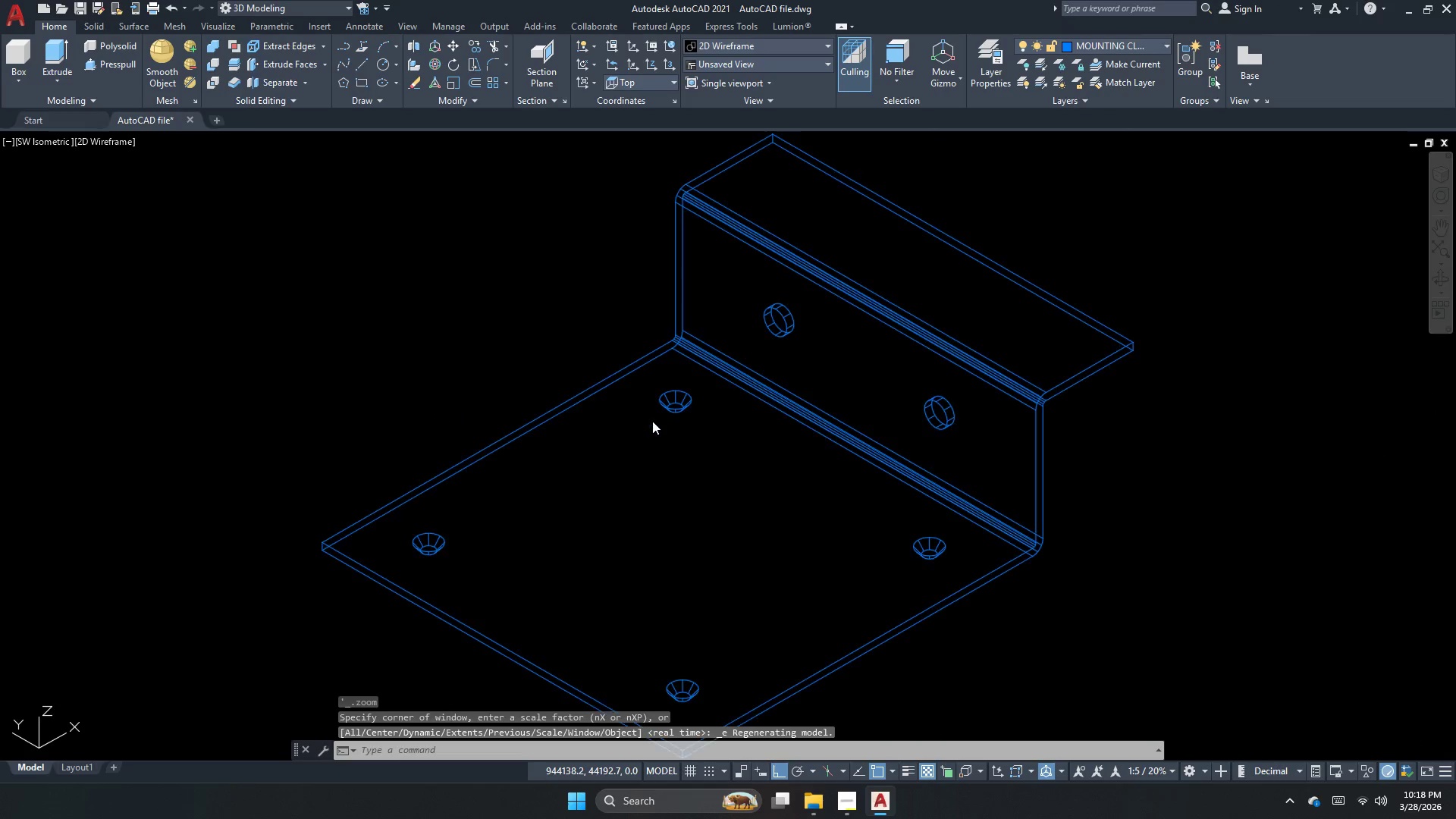 
triple_click([652, 421])
 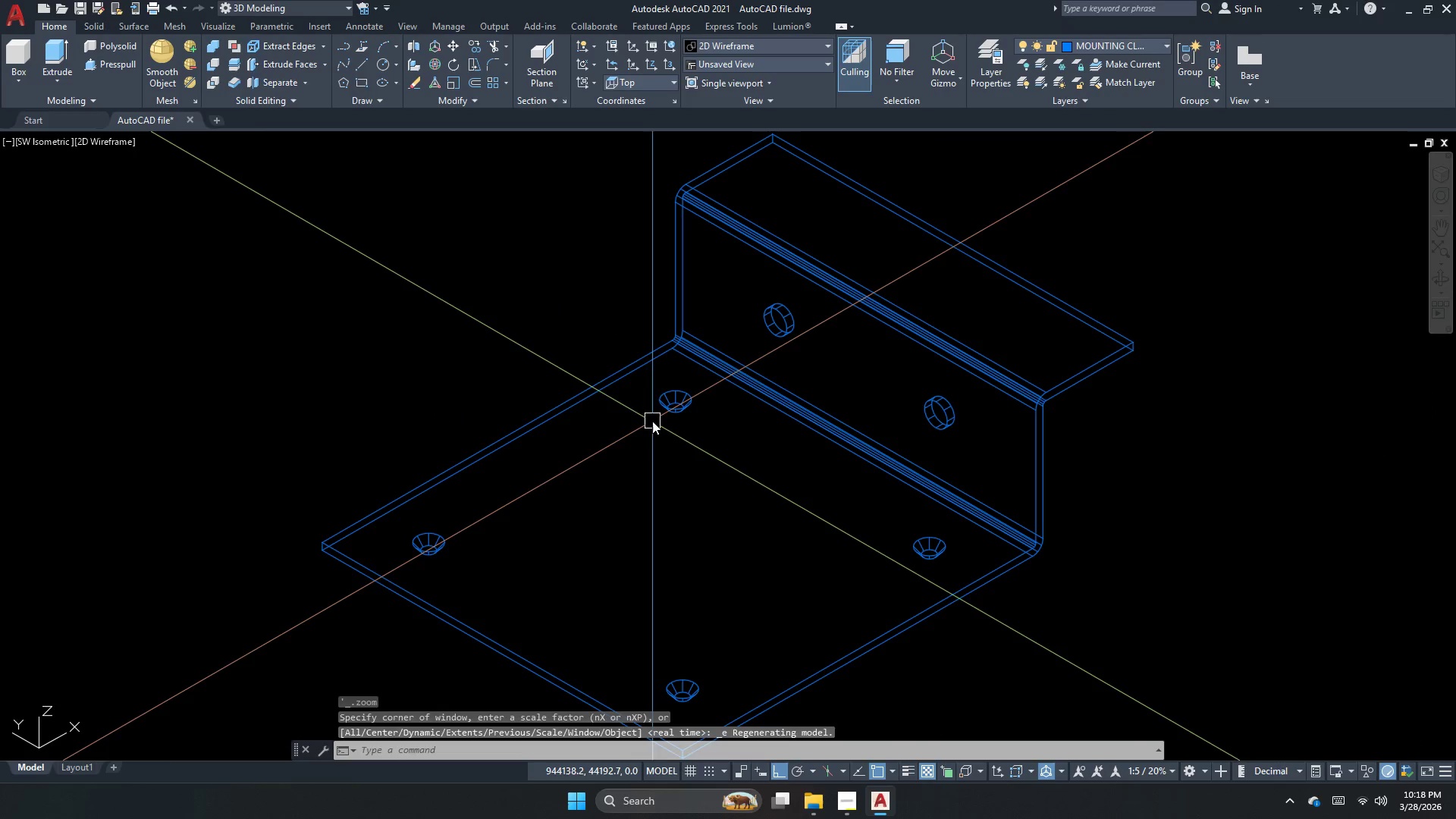 
key(Escape)
 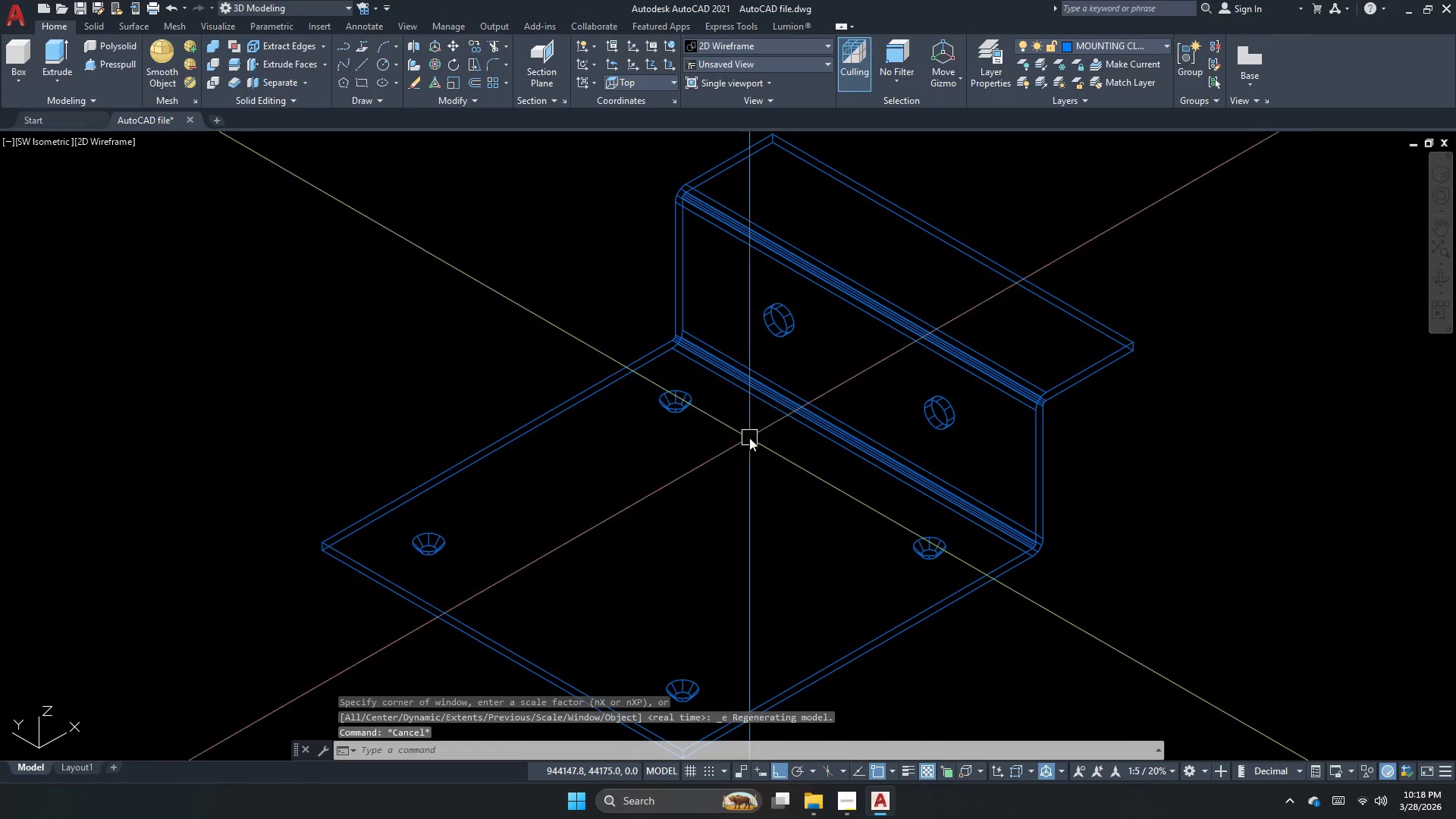 
key(Escape)
 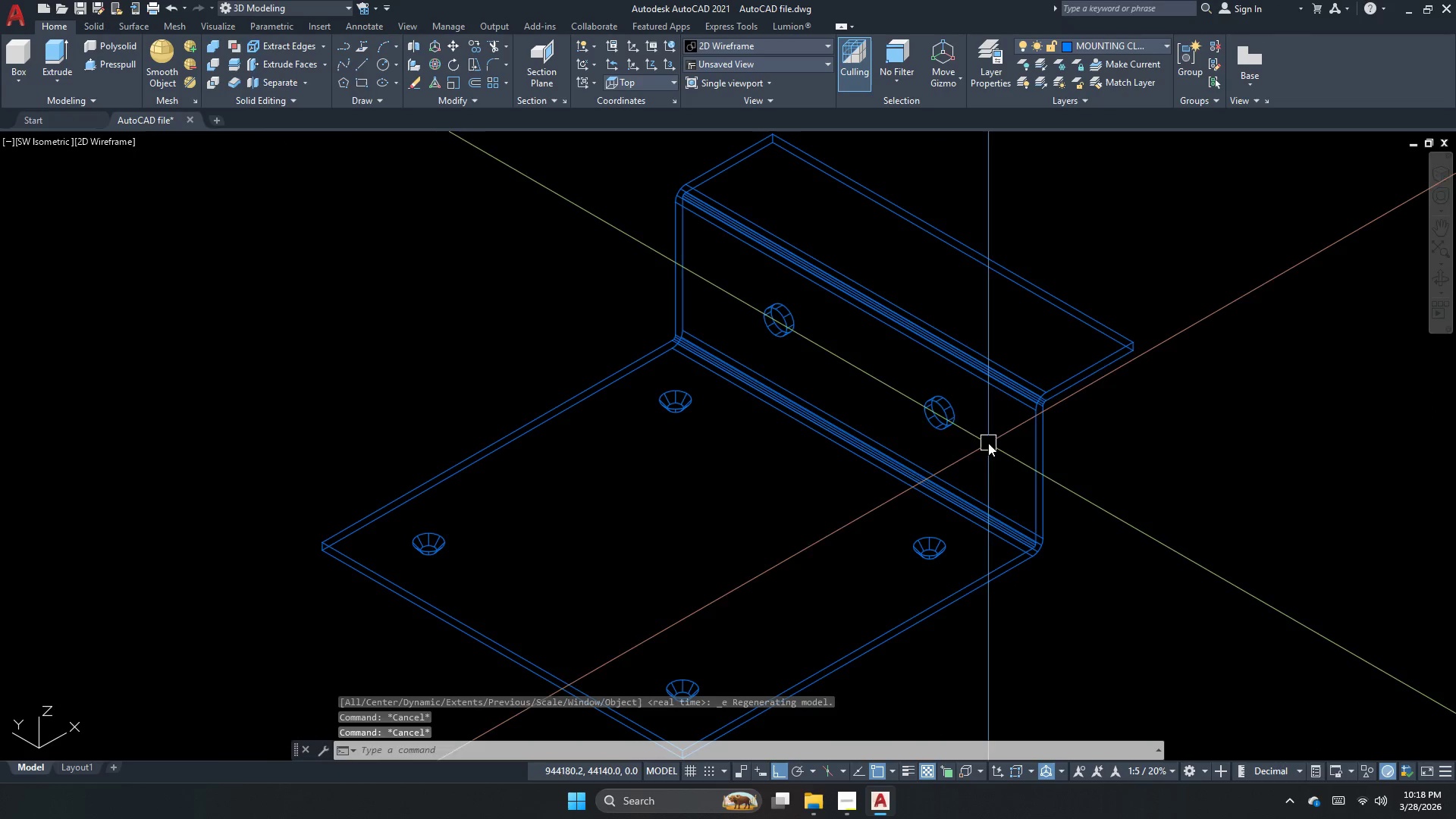 
key(Control+ControlLeft)
 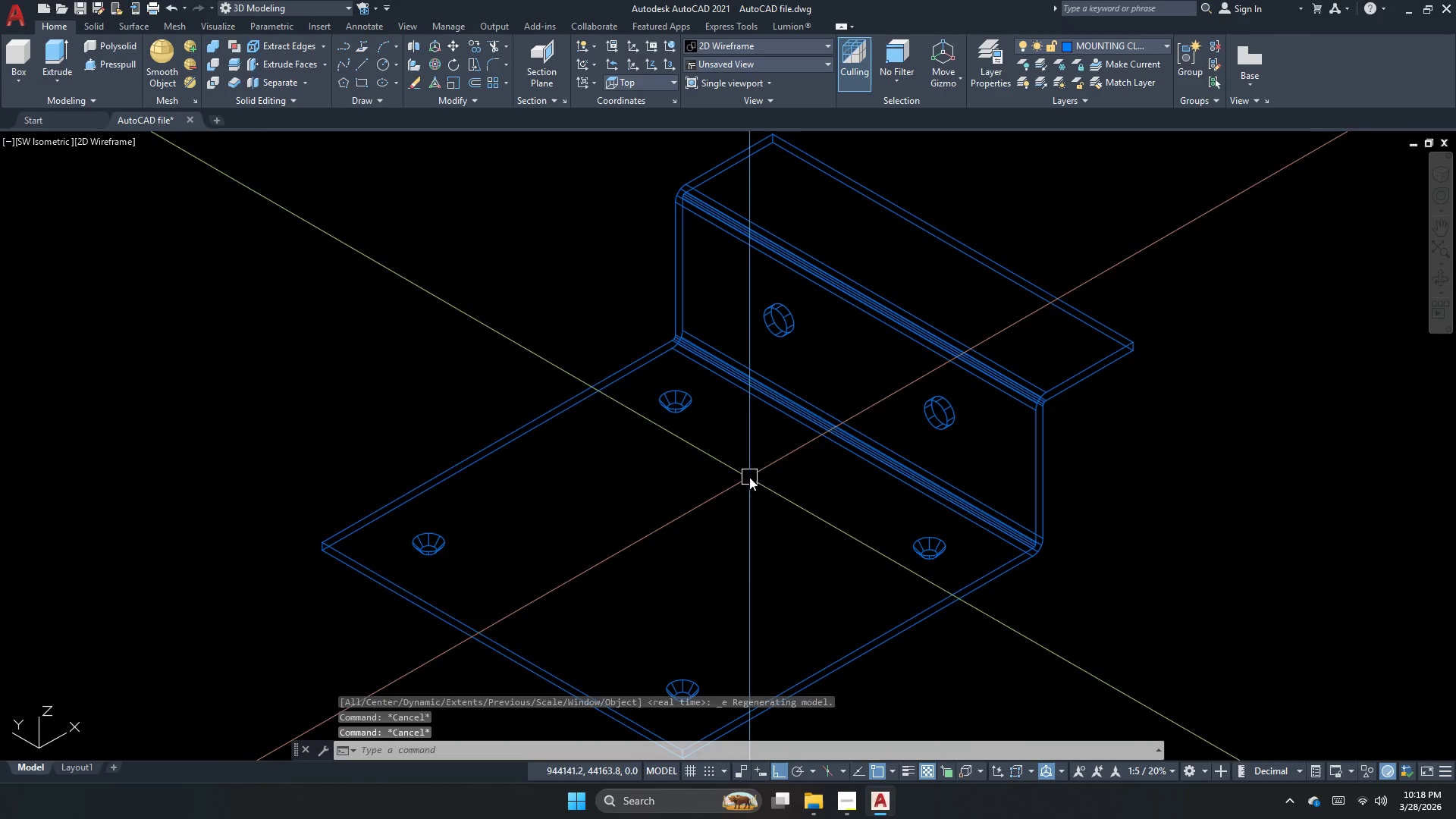 
key(Control+S)
 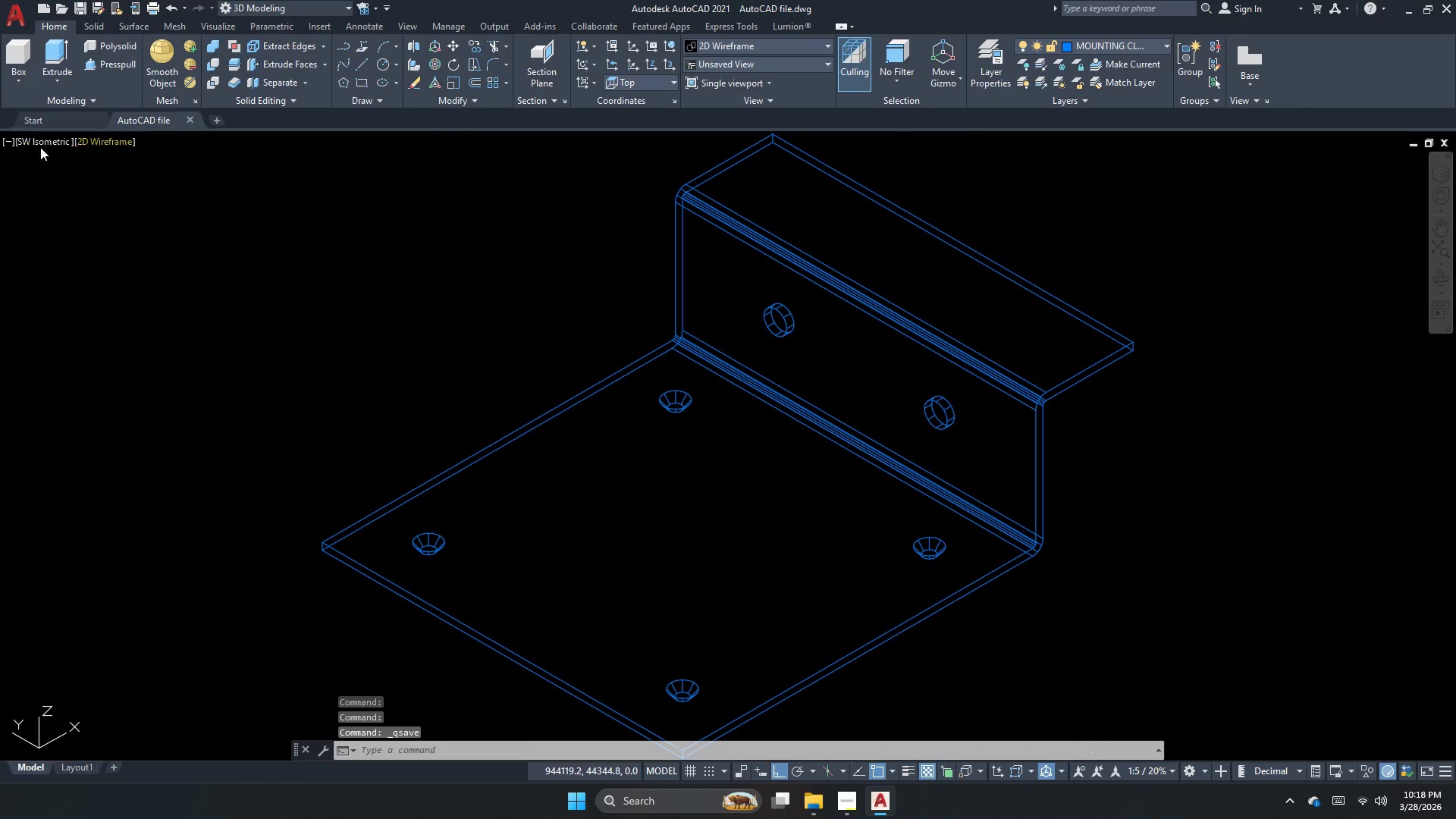 
key(Escape)
 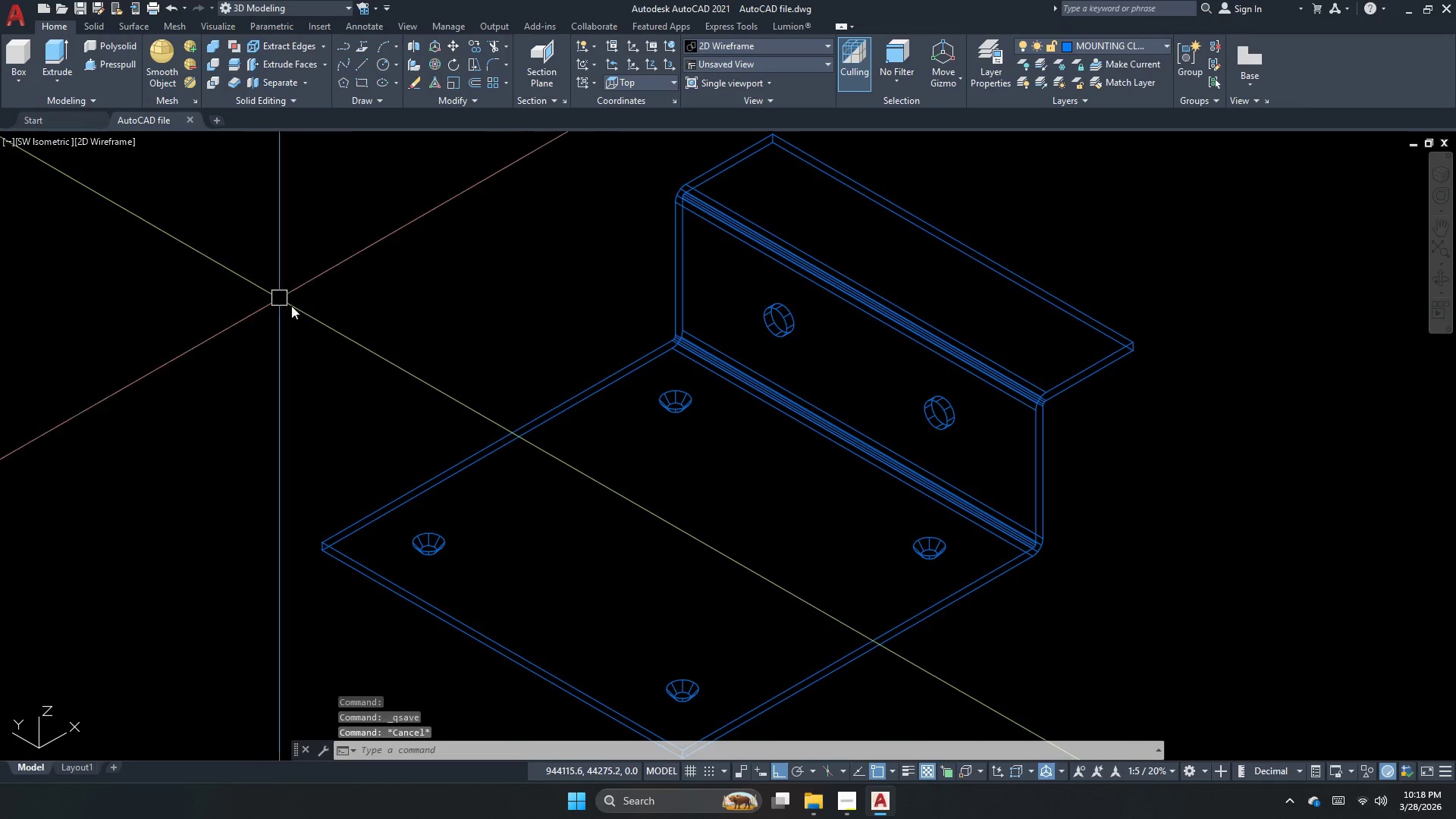 
key(Escape)
 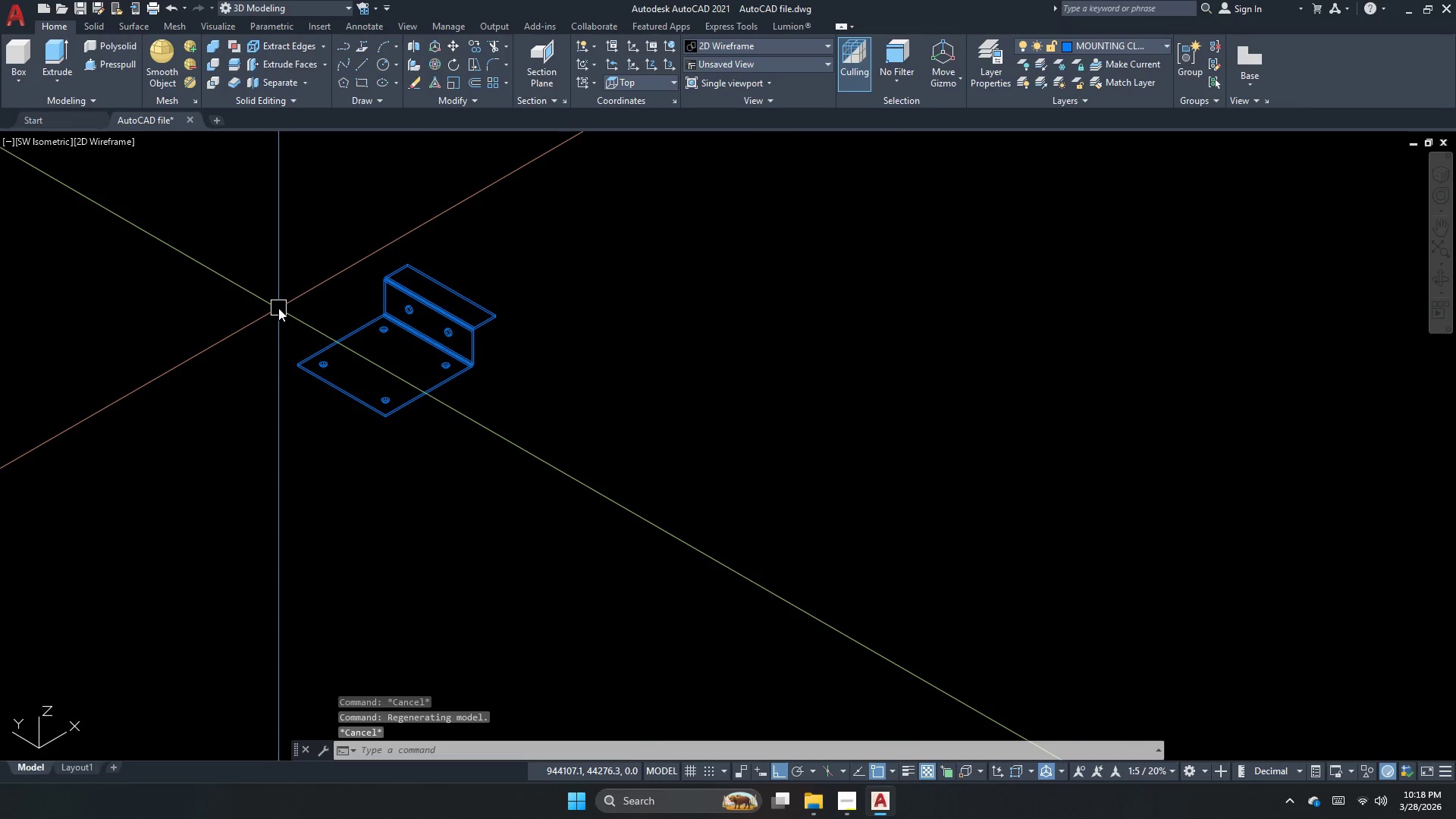 
scroll: coordinate [288, 306], scroll_direction: down, amount: 3.0
 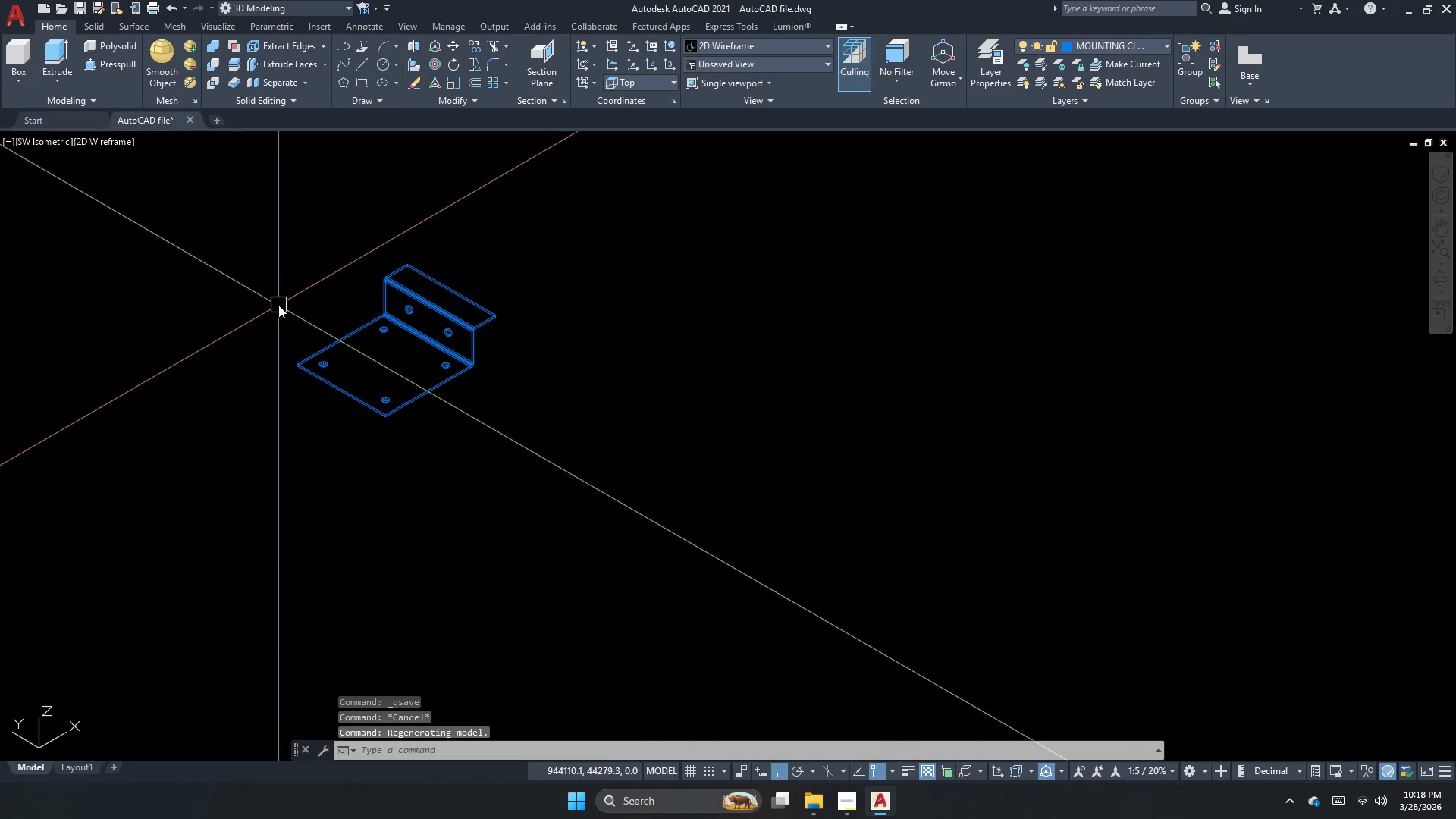 
hold_key(key=Escape, duration=0.36)
 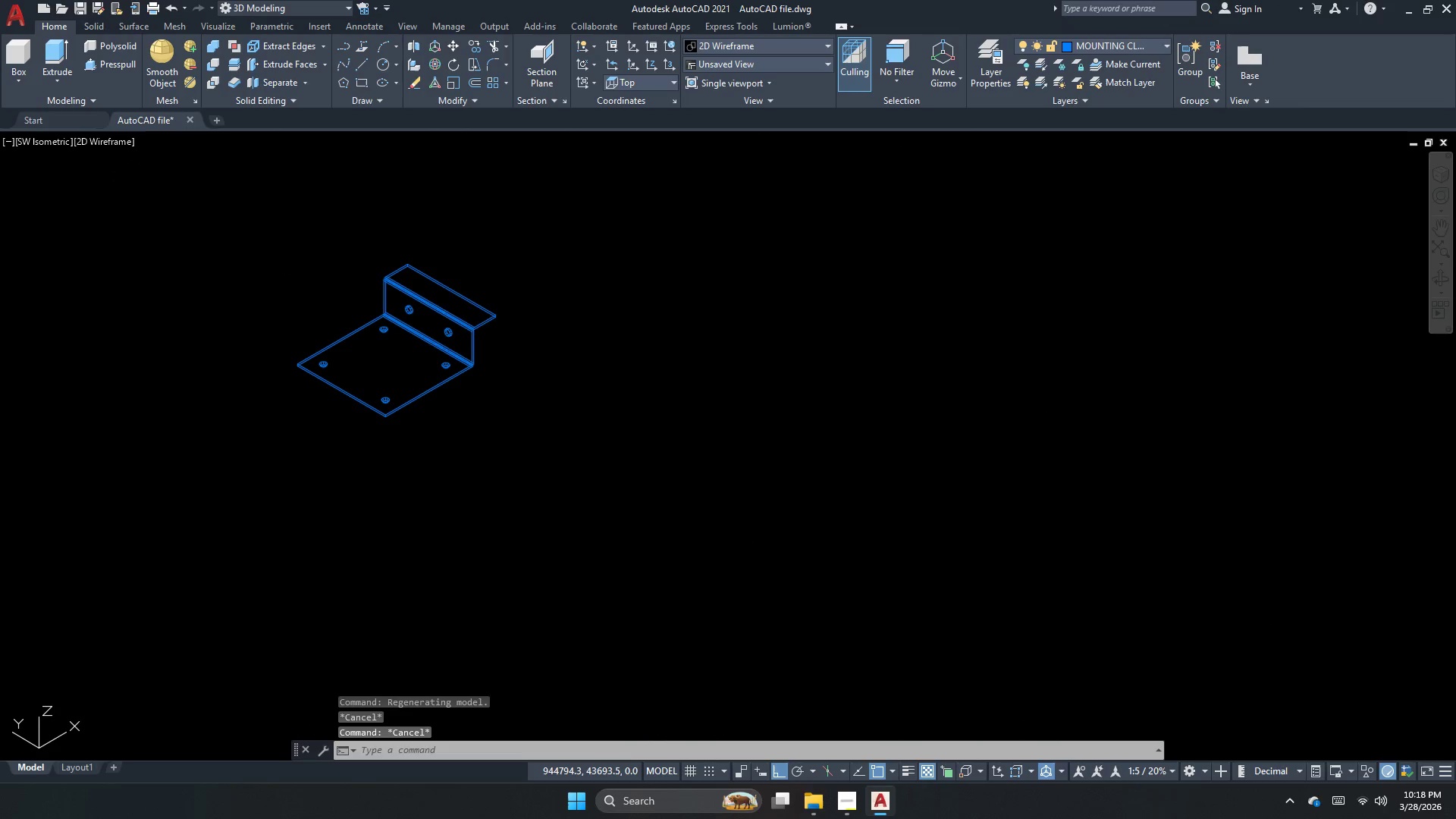 
type(plane)
 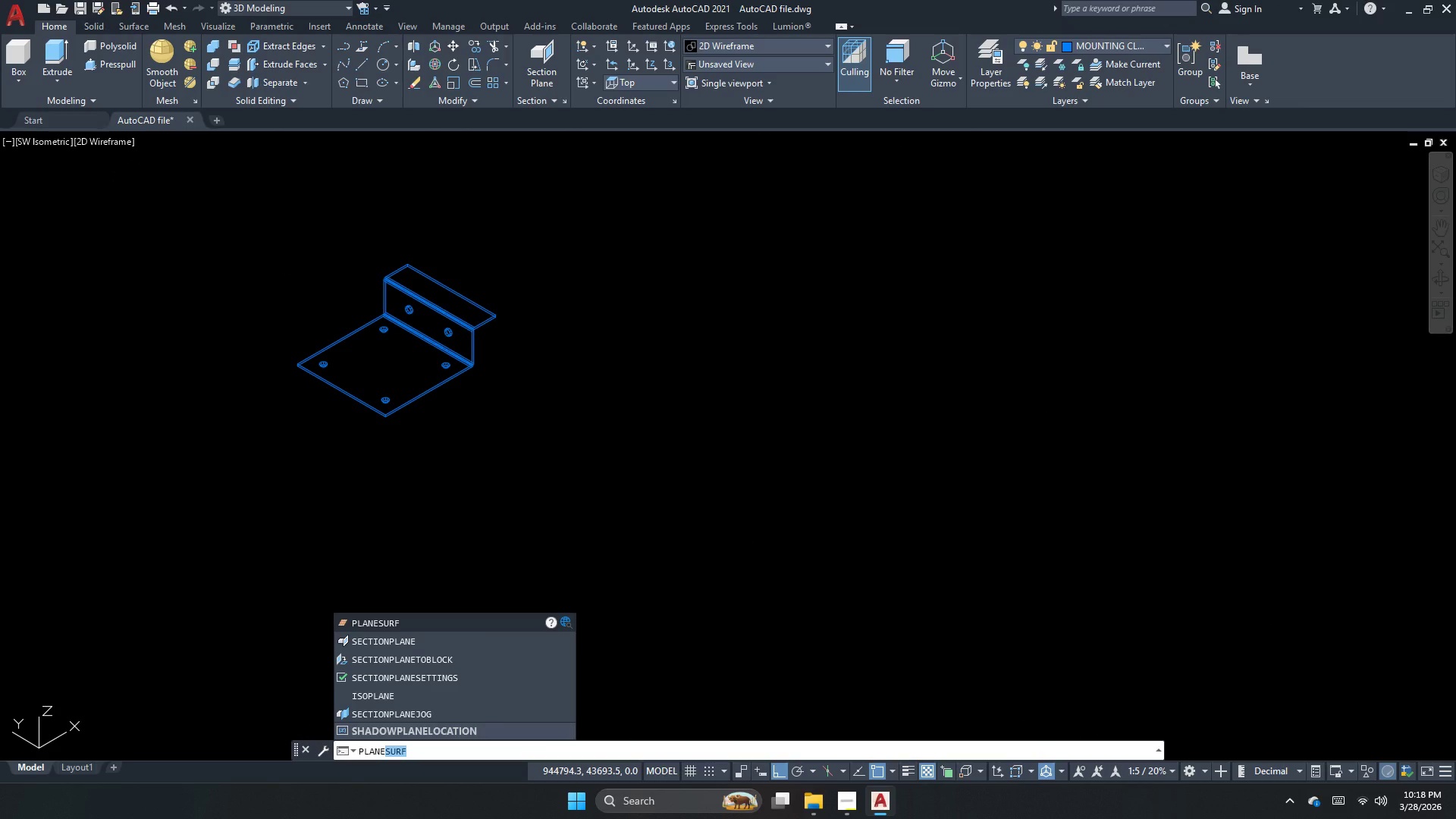 
key(Enter)
 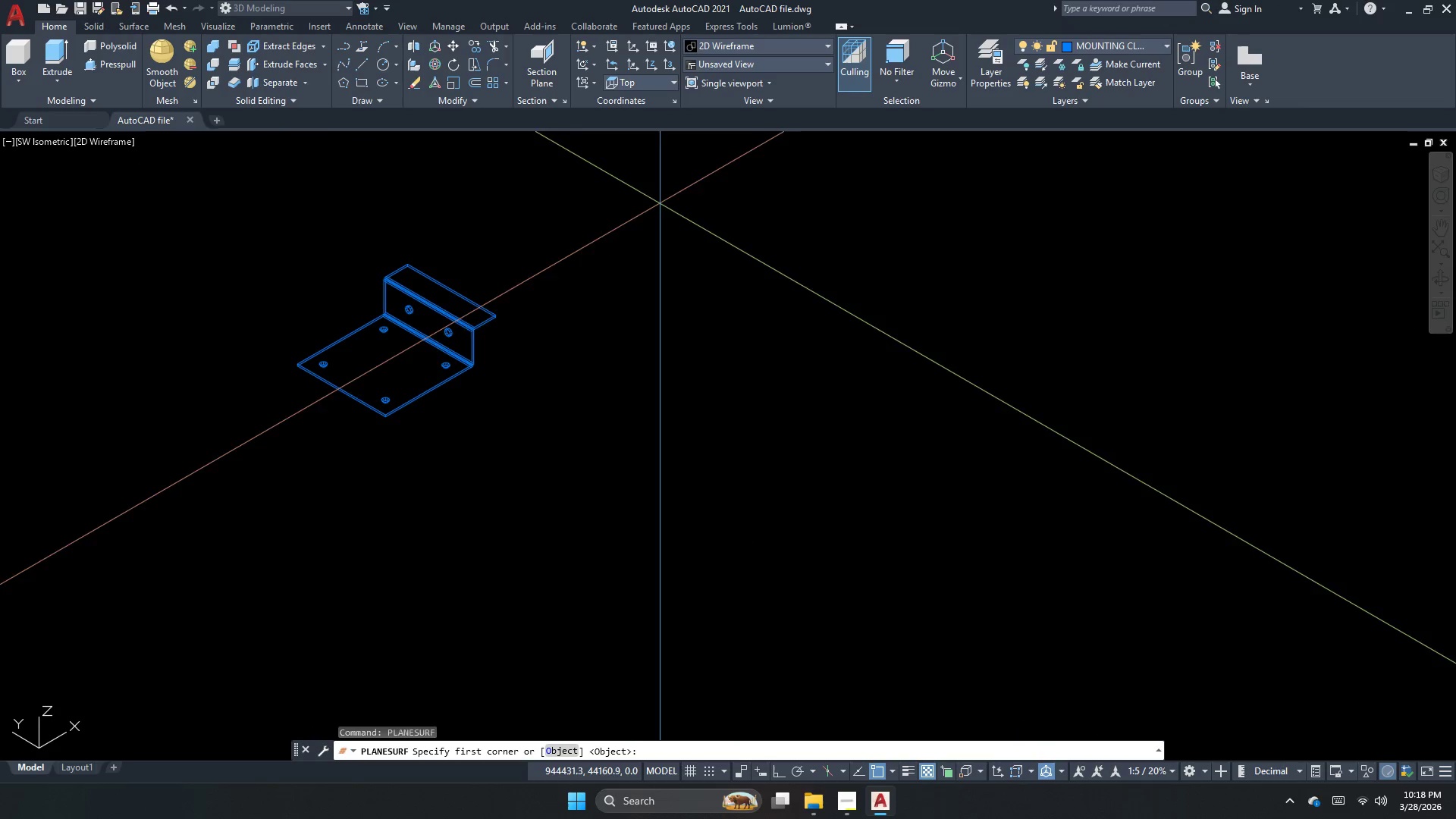 
scroll: coordinate [369, 409], scroll_direction: up, amount: 3.0
 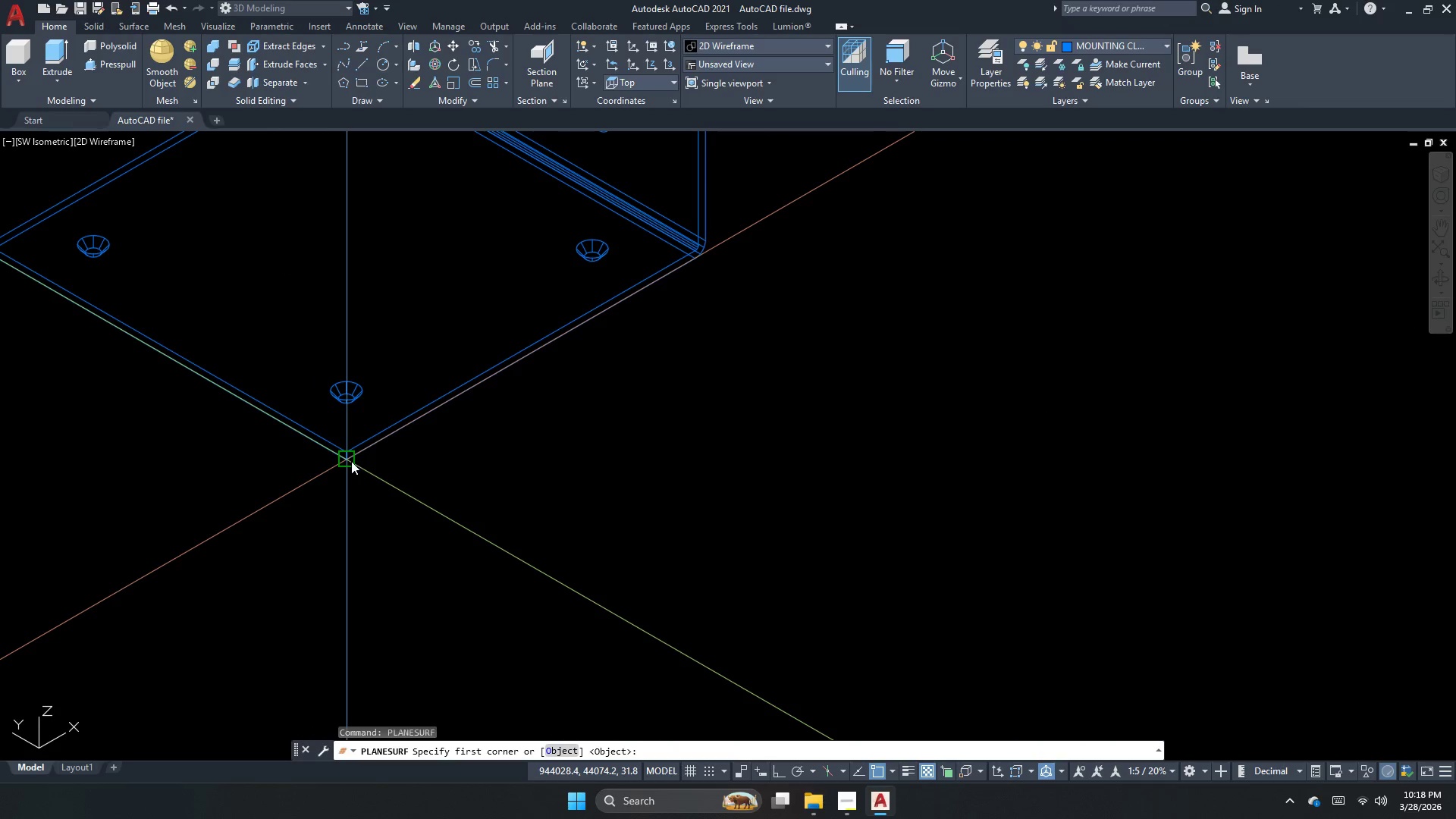 
scroll: coordinate [807, 376], scroll_direction: down, amount: 18.0
 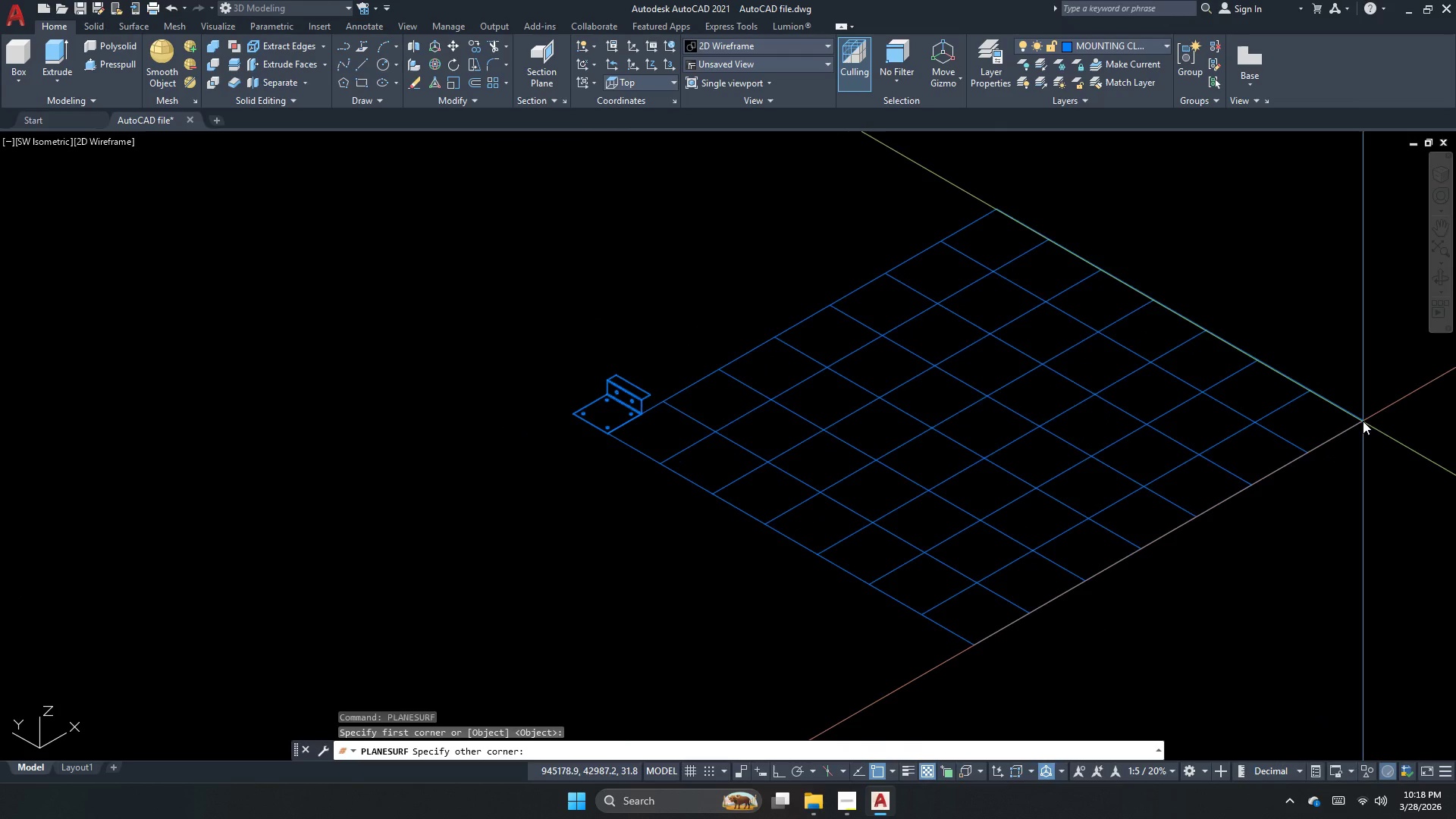 
left_click([1370, 419])
 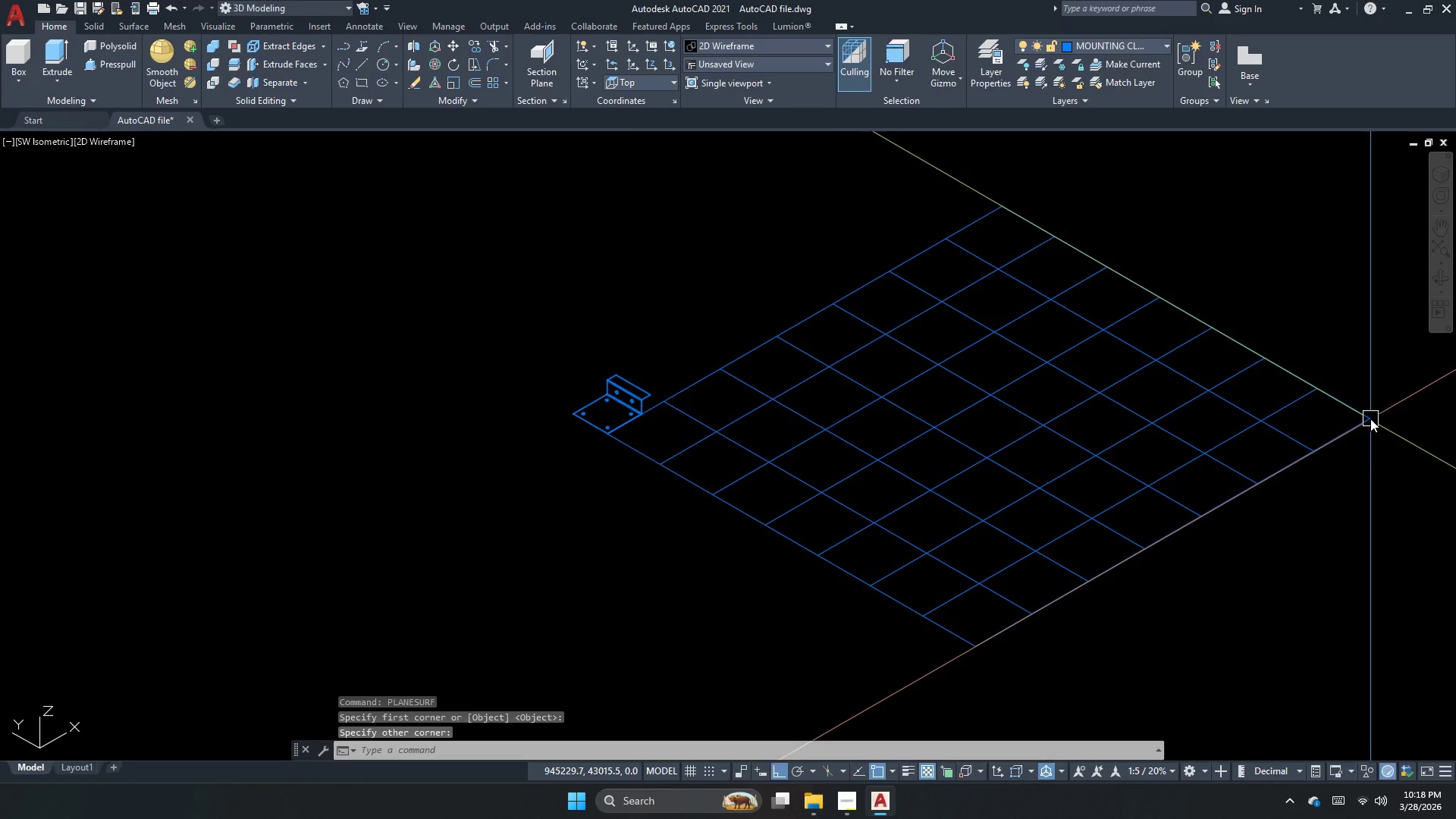 
key(Escape)
 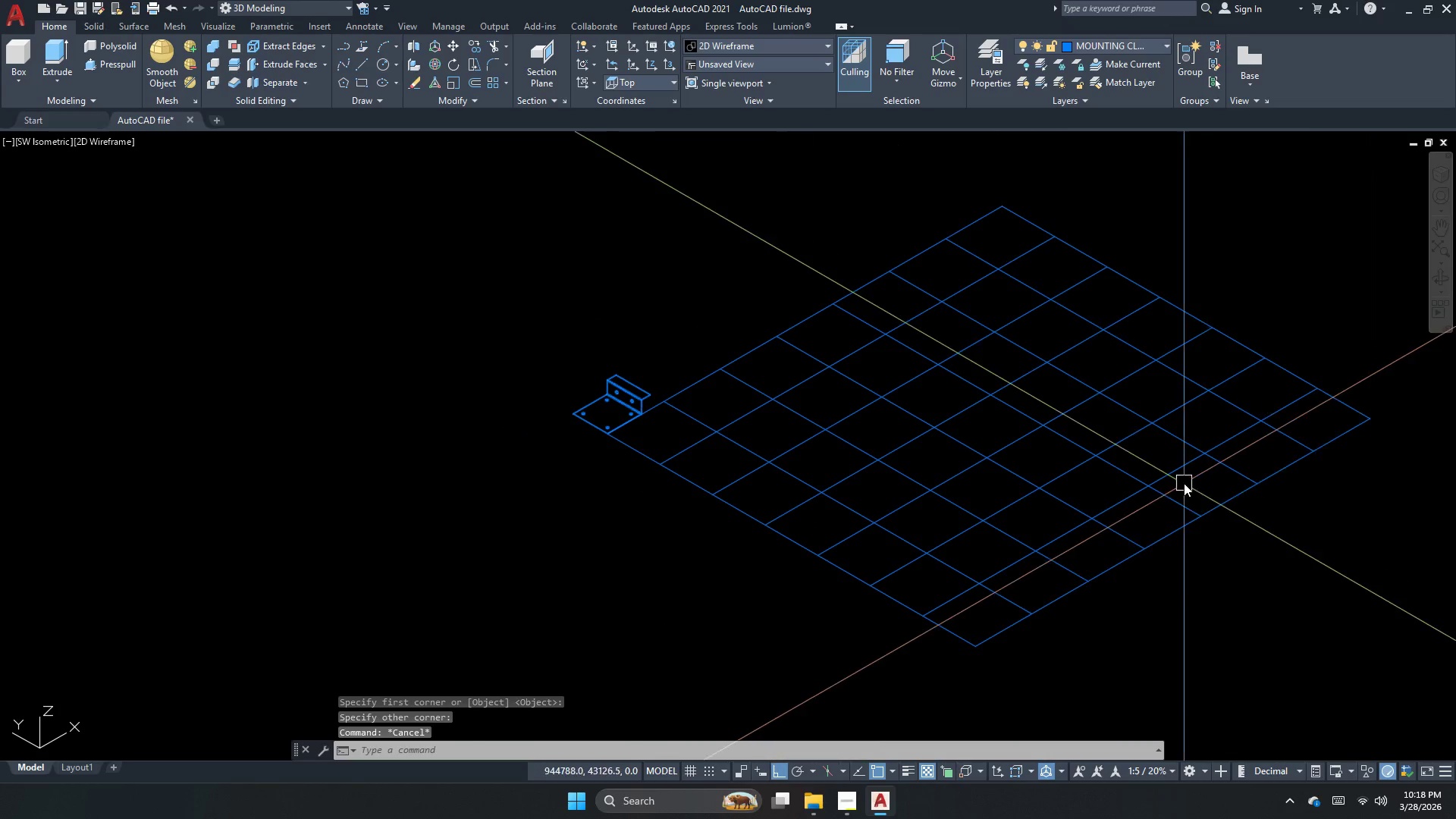 
double_click([1184, 483])
 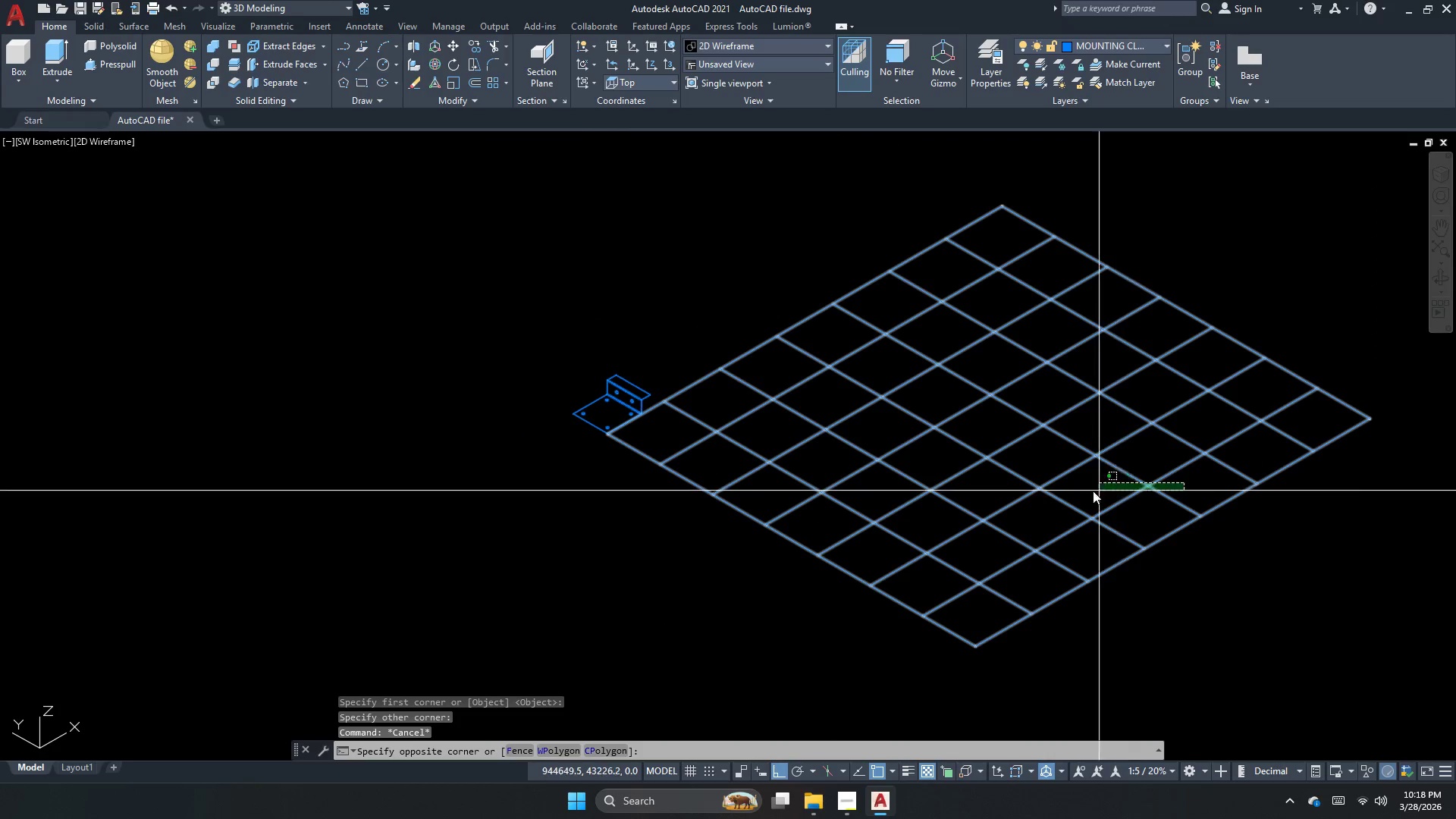 
triple_click([1040, 490])
 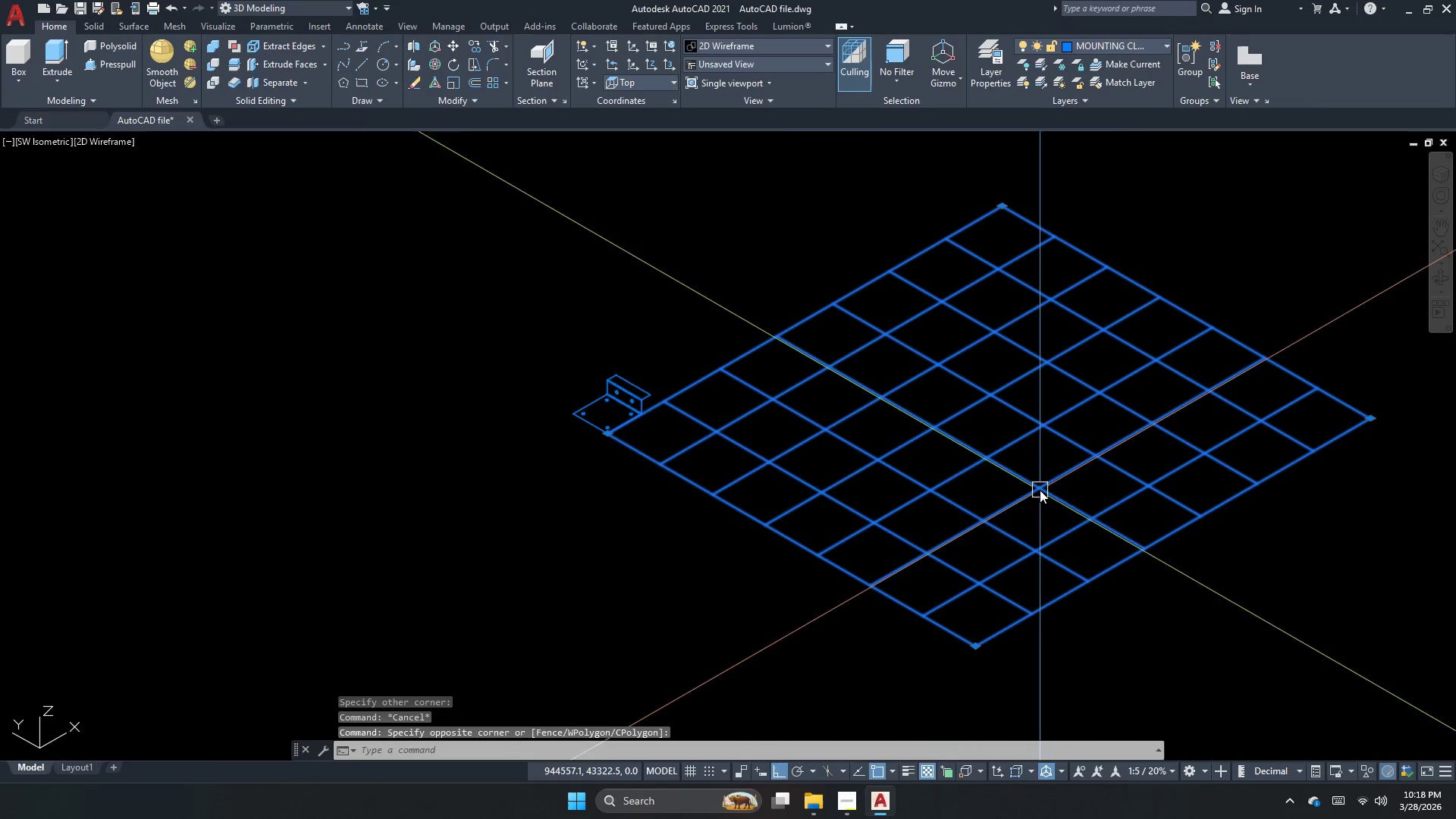 
key(M)
 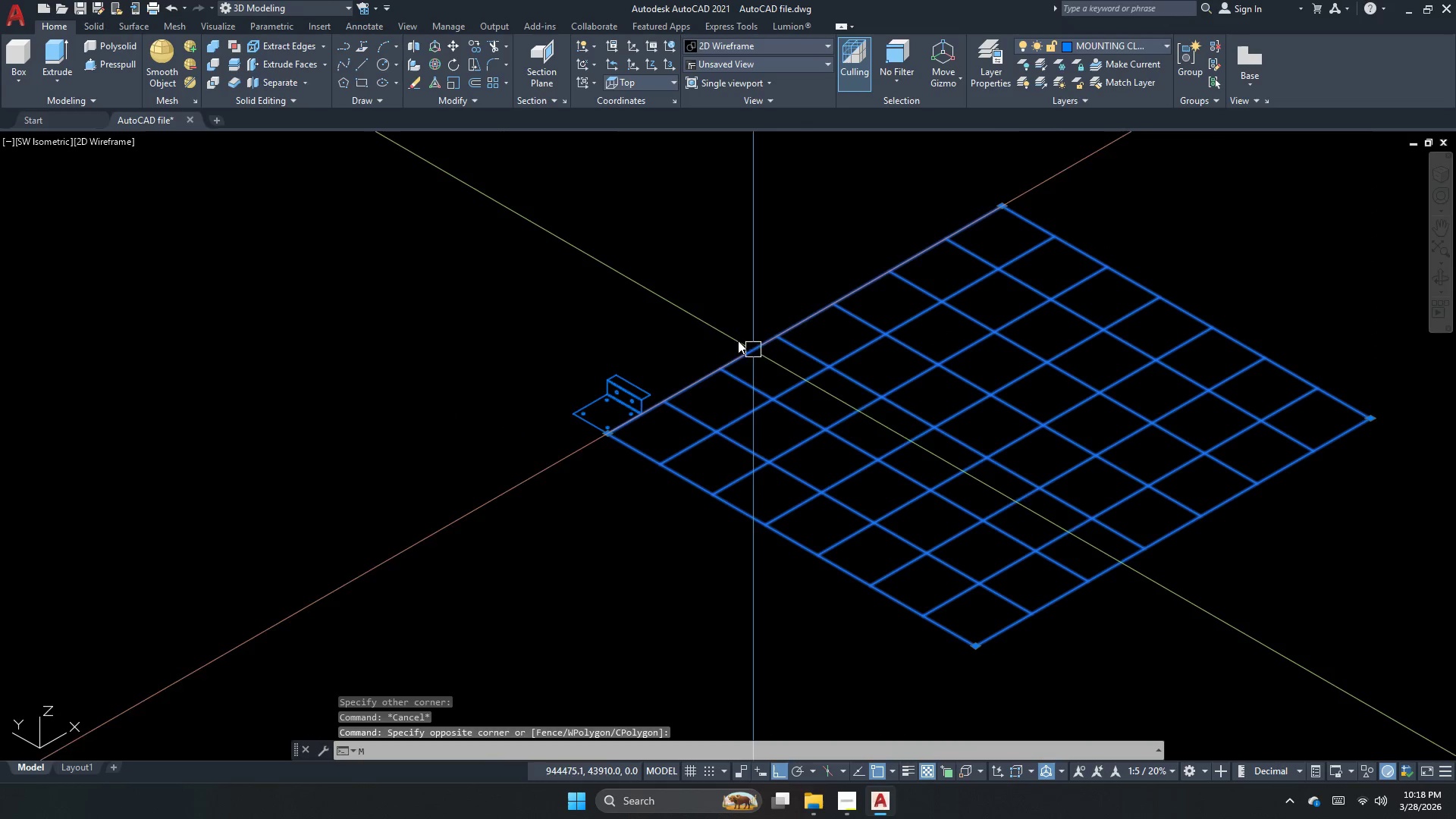 
key(Space)
 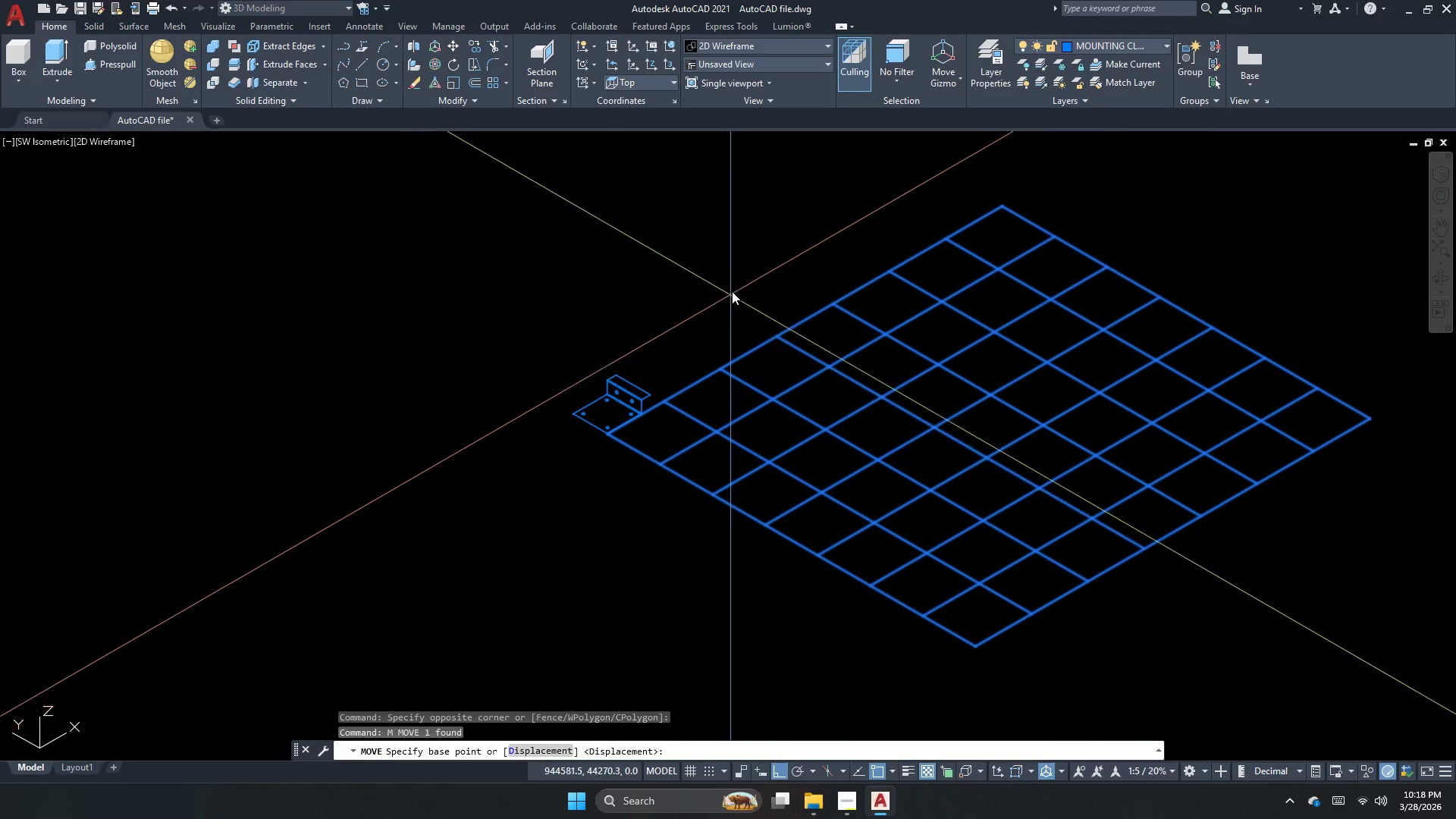 
left_click_drag(start_coordinate=[730, 287], to_coordinate=[676, 264])
 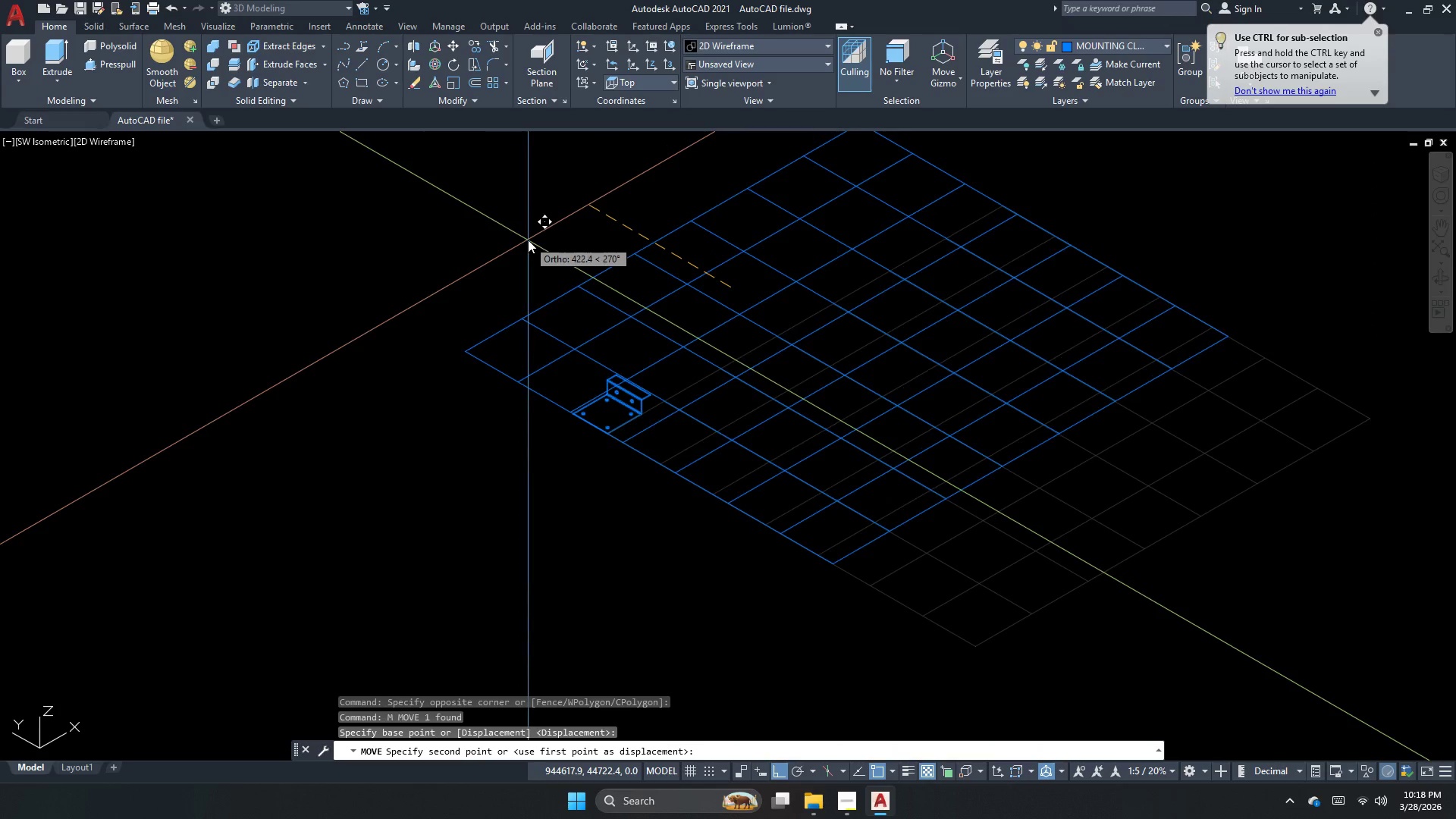 
double_click([759, 296])
 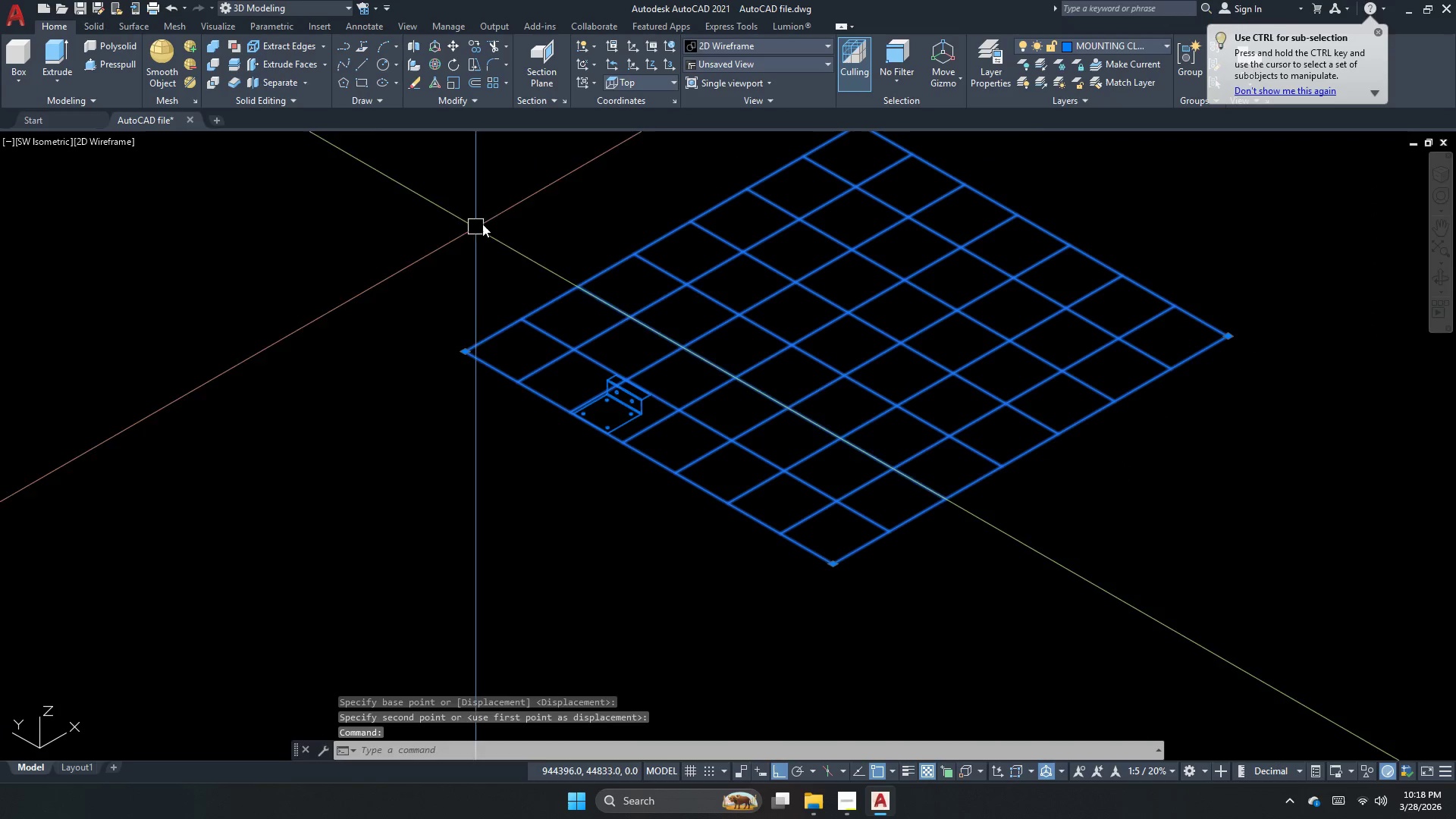 
key(Space)
 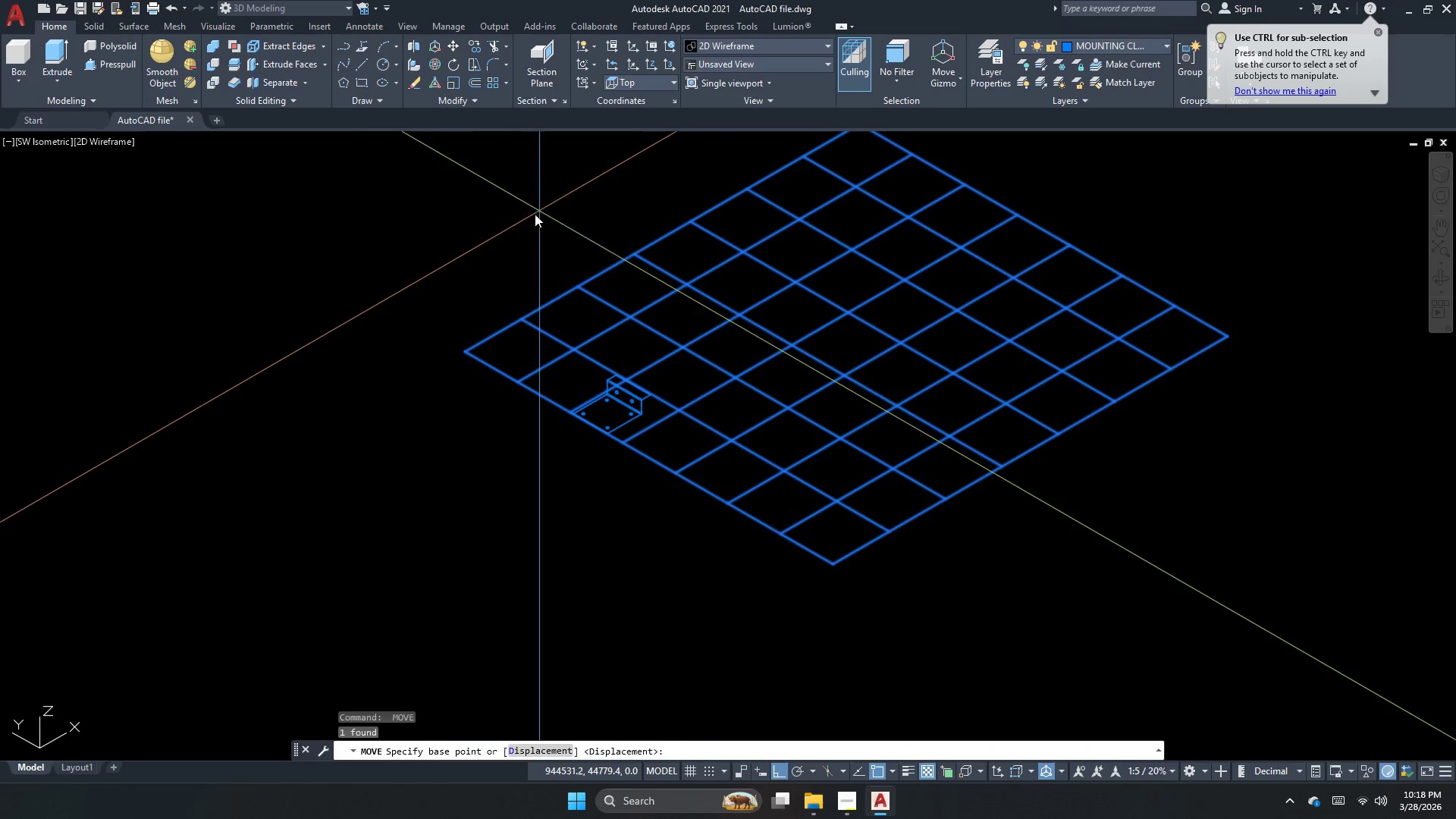 
left_click_drag(start_coordinate=[526, 219], to_coordinate=[506, 224])
 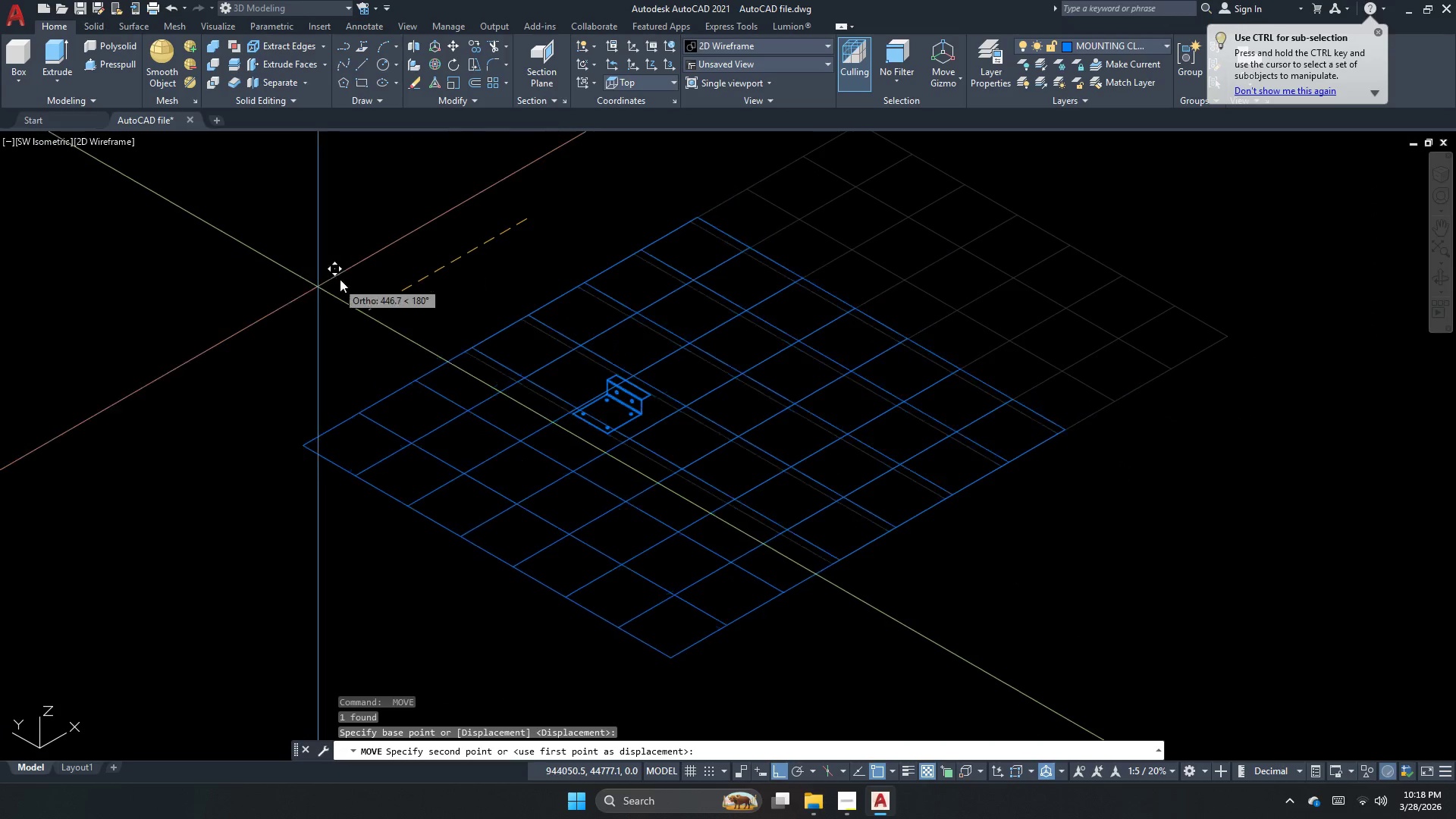 
left_click([340, 278])
 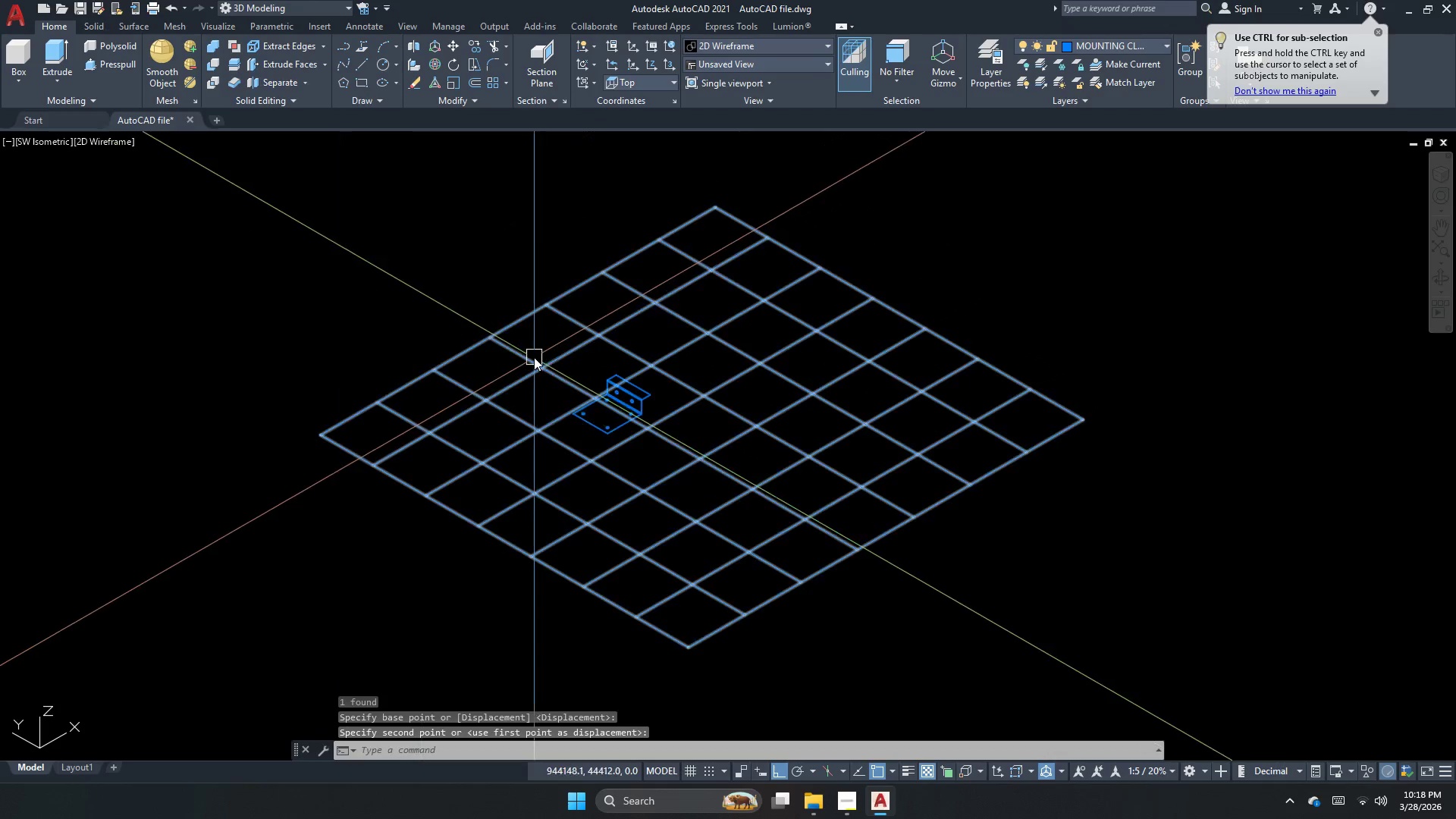 
left_click([534, 357])
 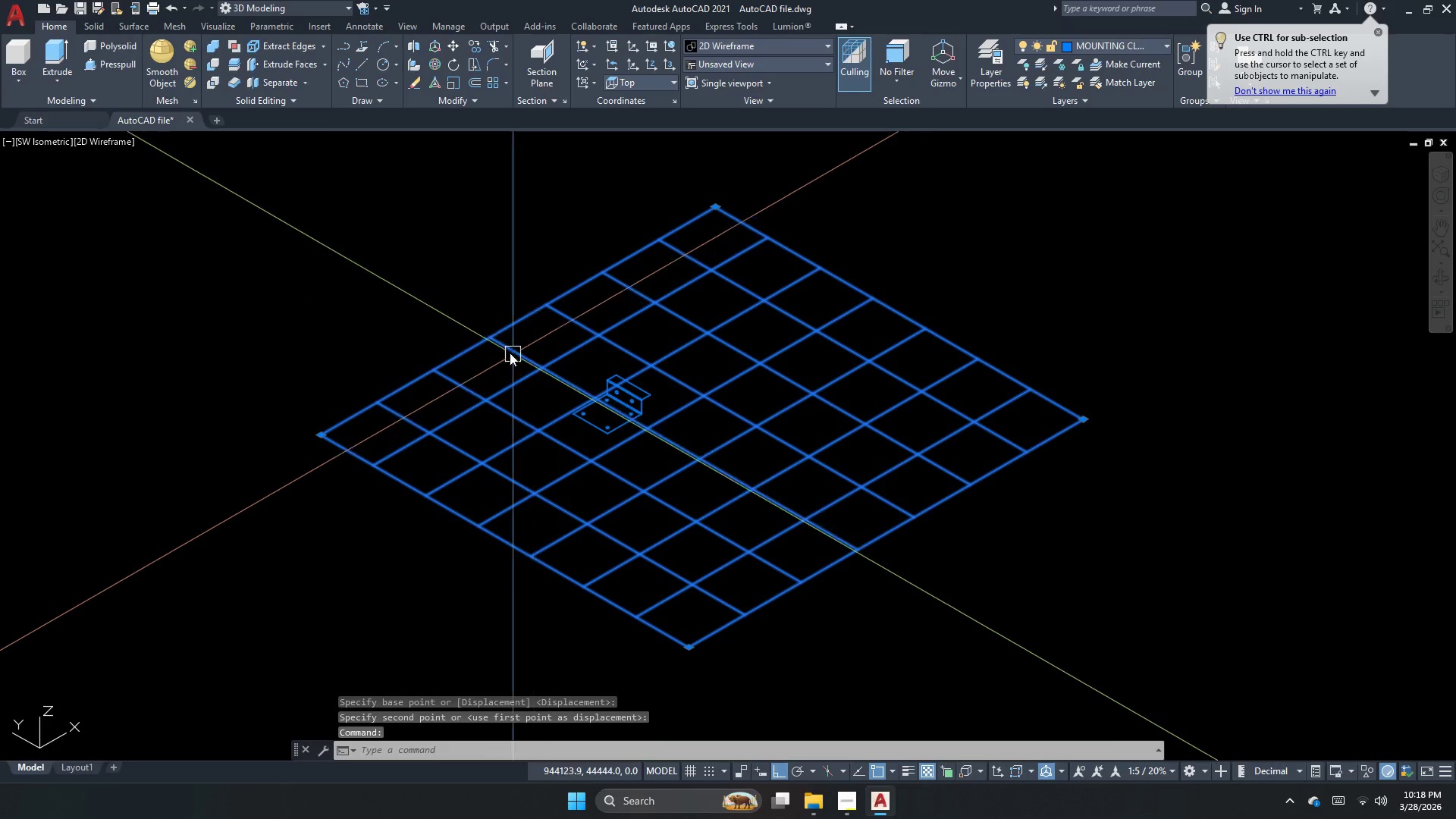 
key(Space)
 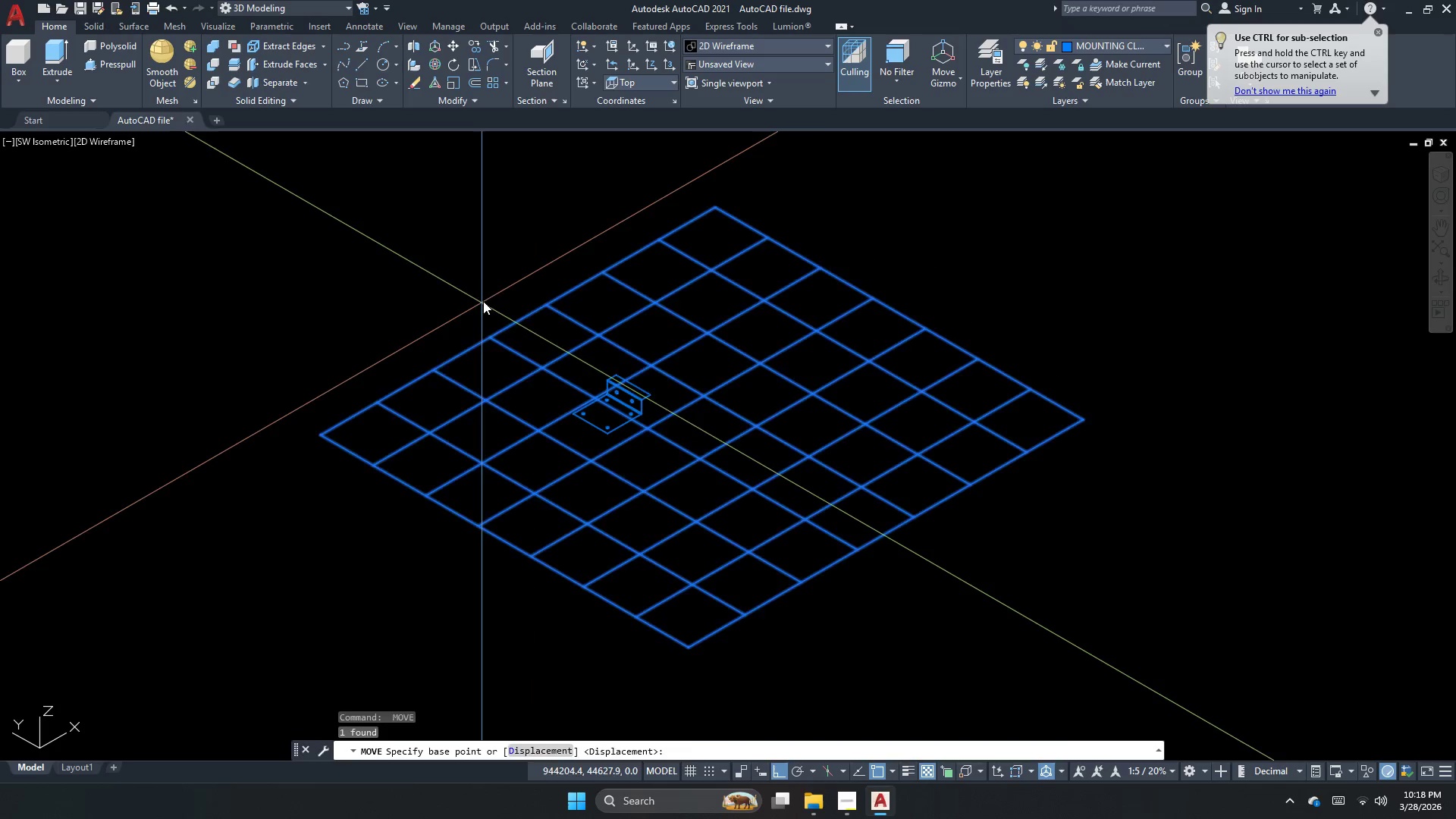 
left_click_drag(start_coordinate=[485, 297], to_coordinate=[475, 290])
 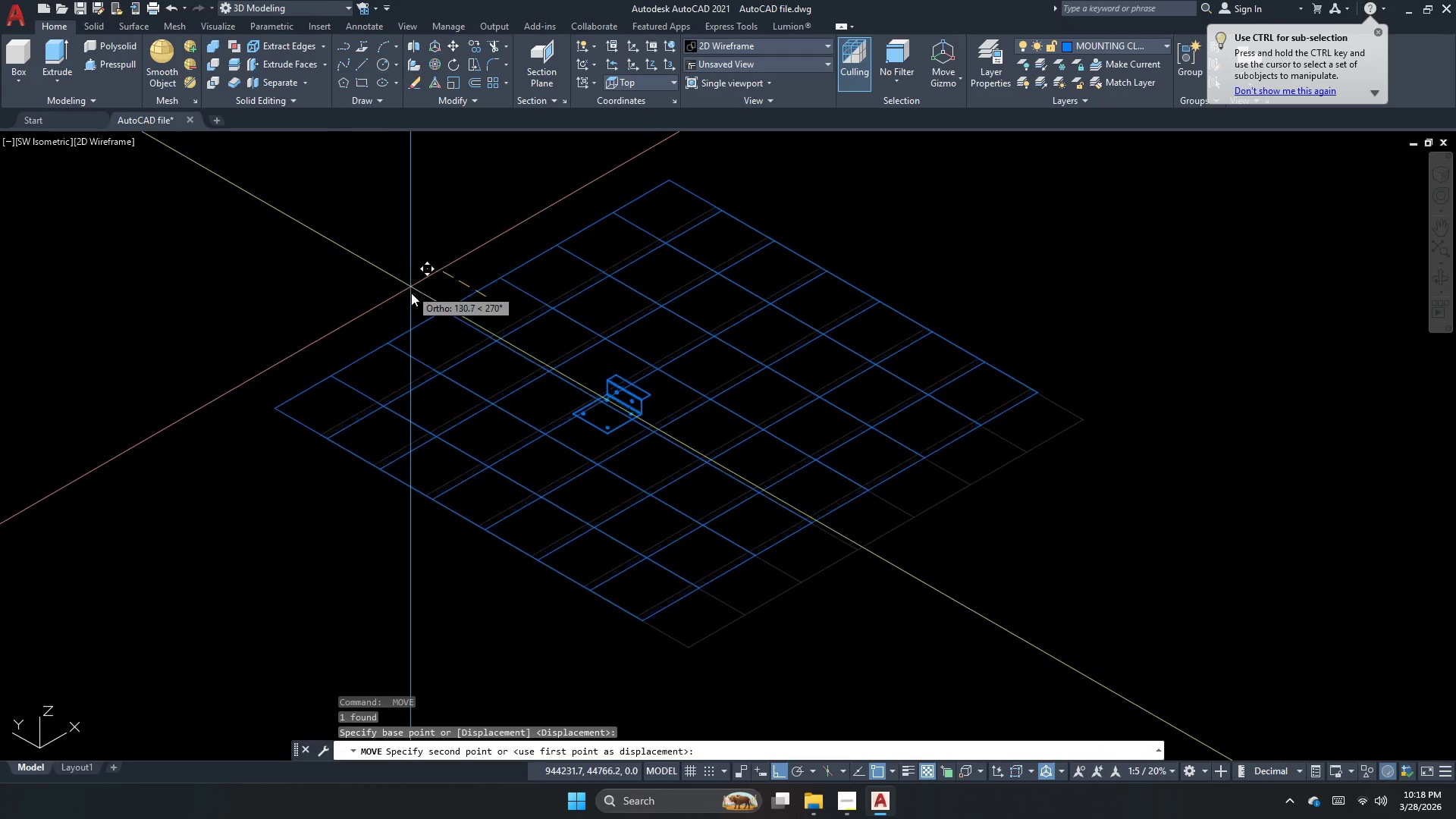 
left_click_drag(start_coordinate=[414, 300], to_coordinate=[419, 303])
 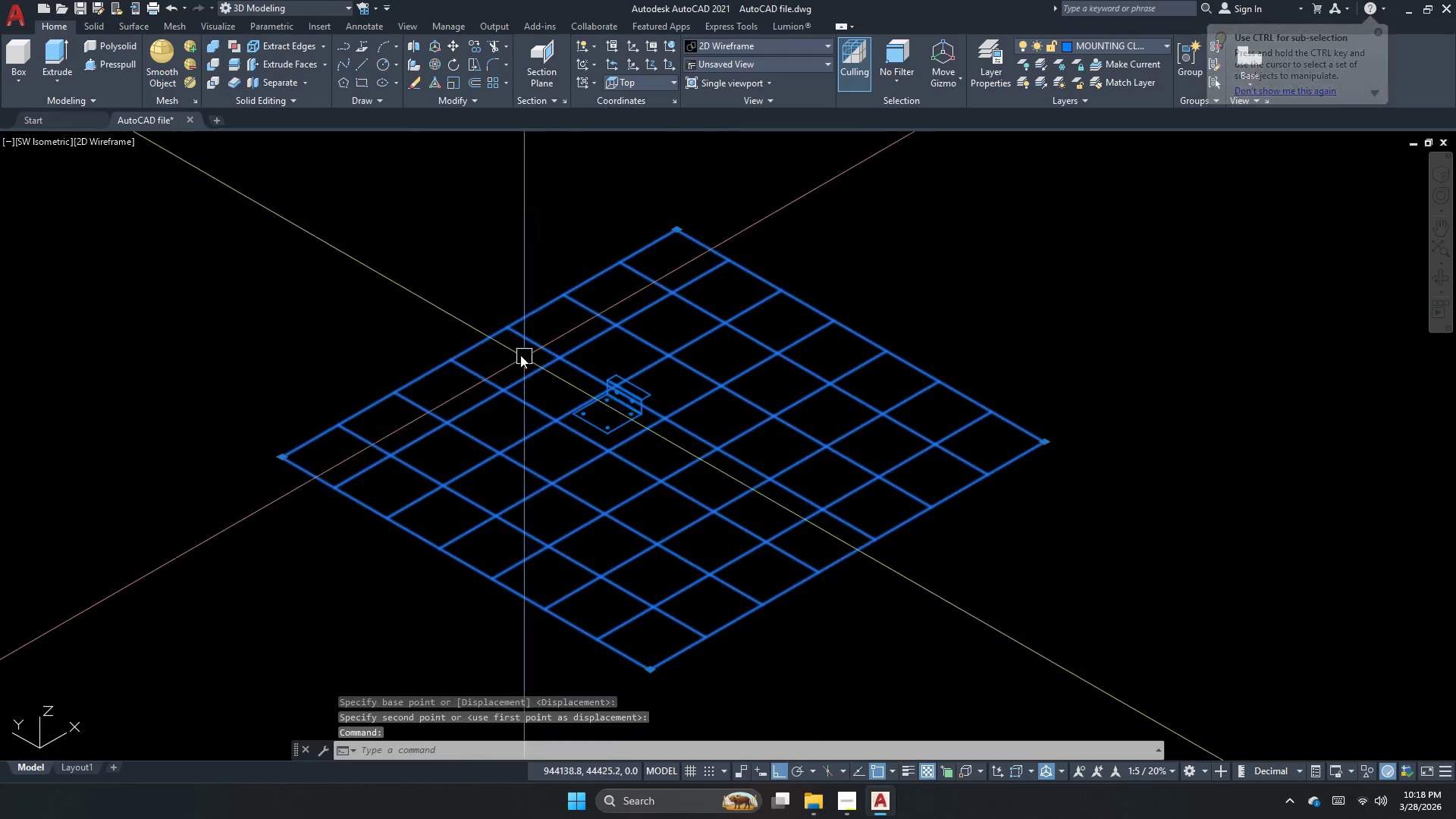 
key(Space)
 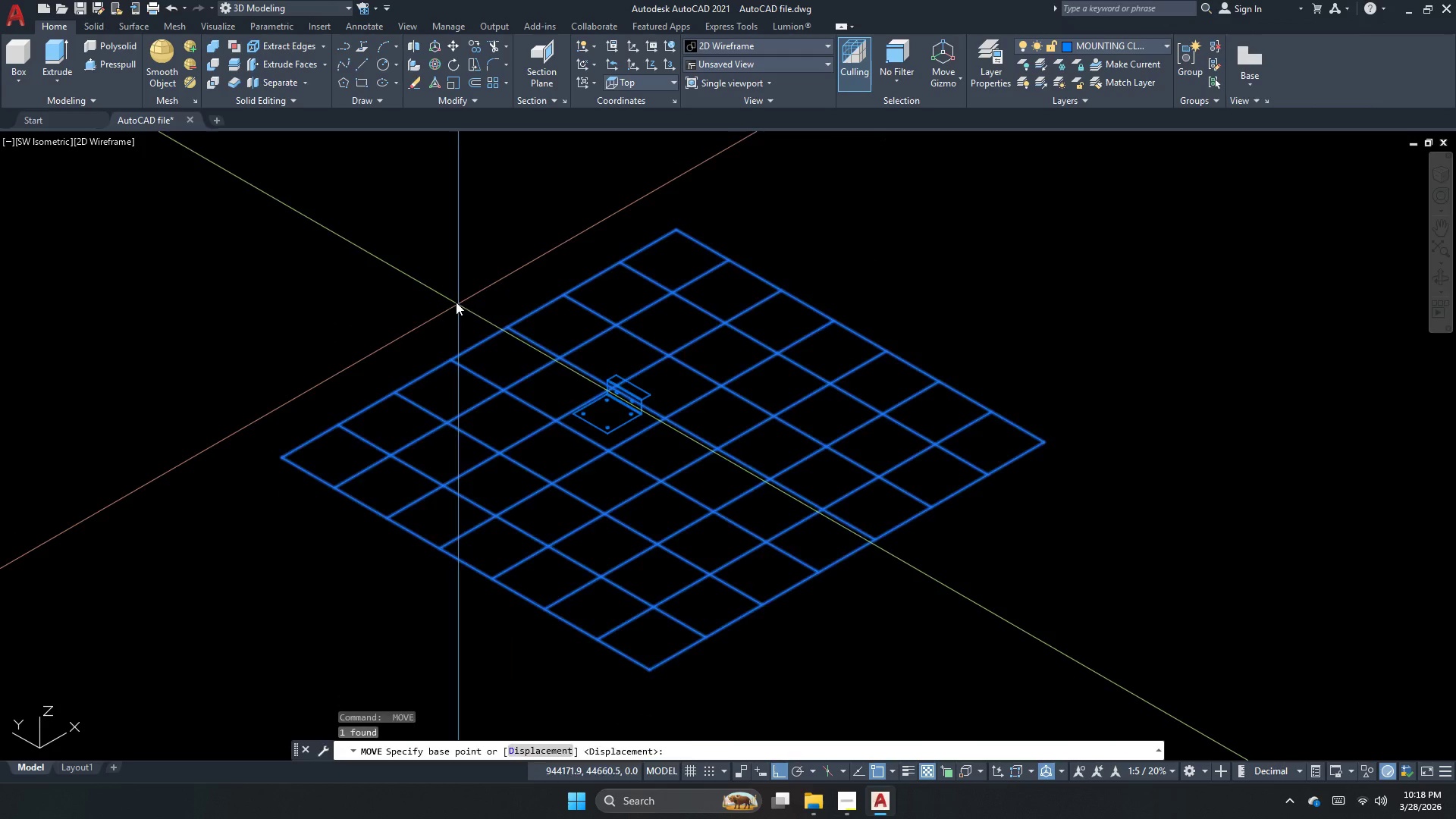 
left_click_drag(start_coordinate=[455, 301], to_coordinate=[441, 289])
 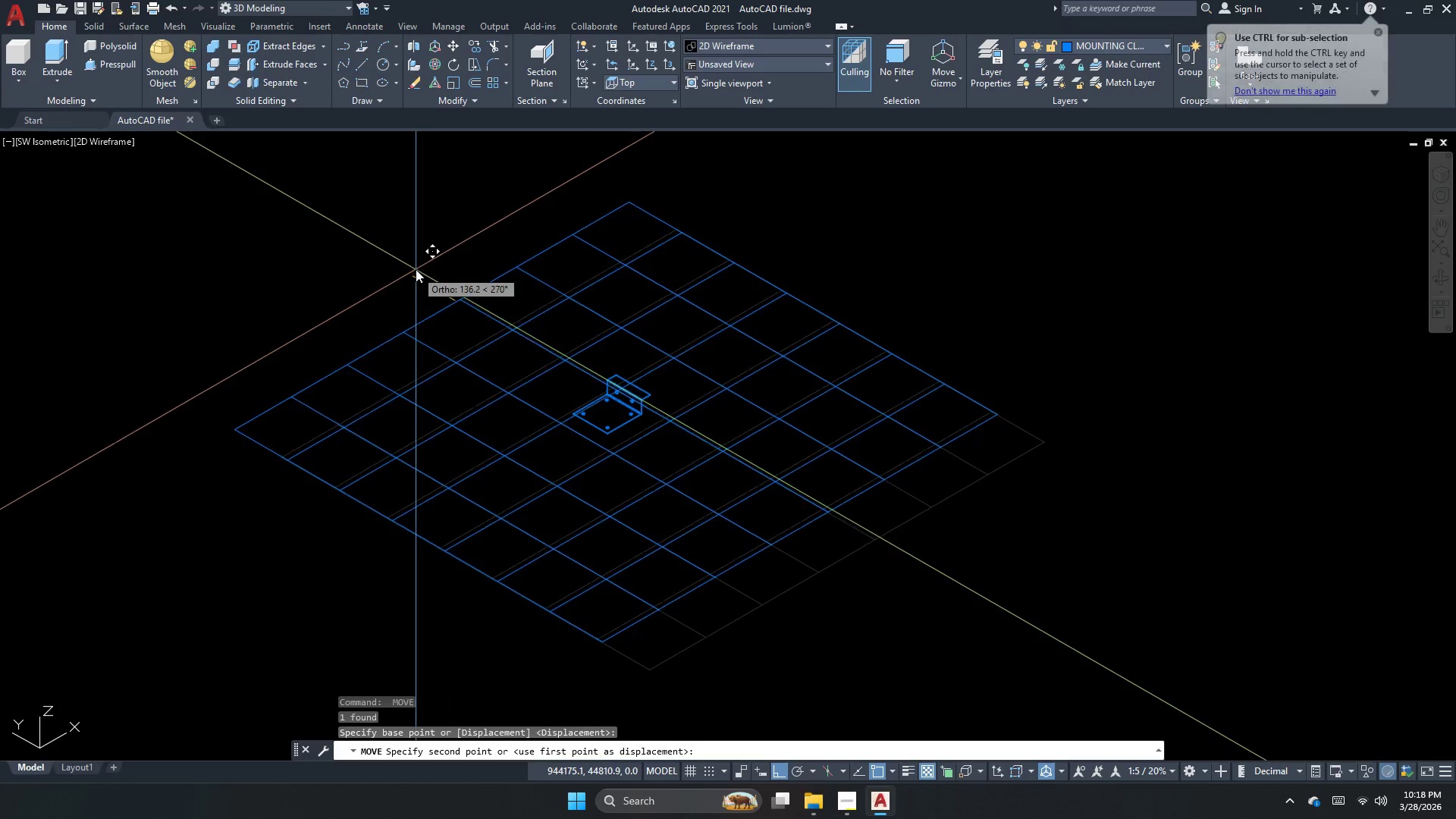 
key(Escape)
 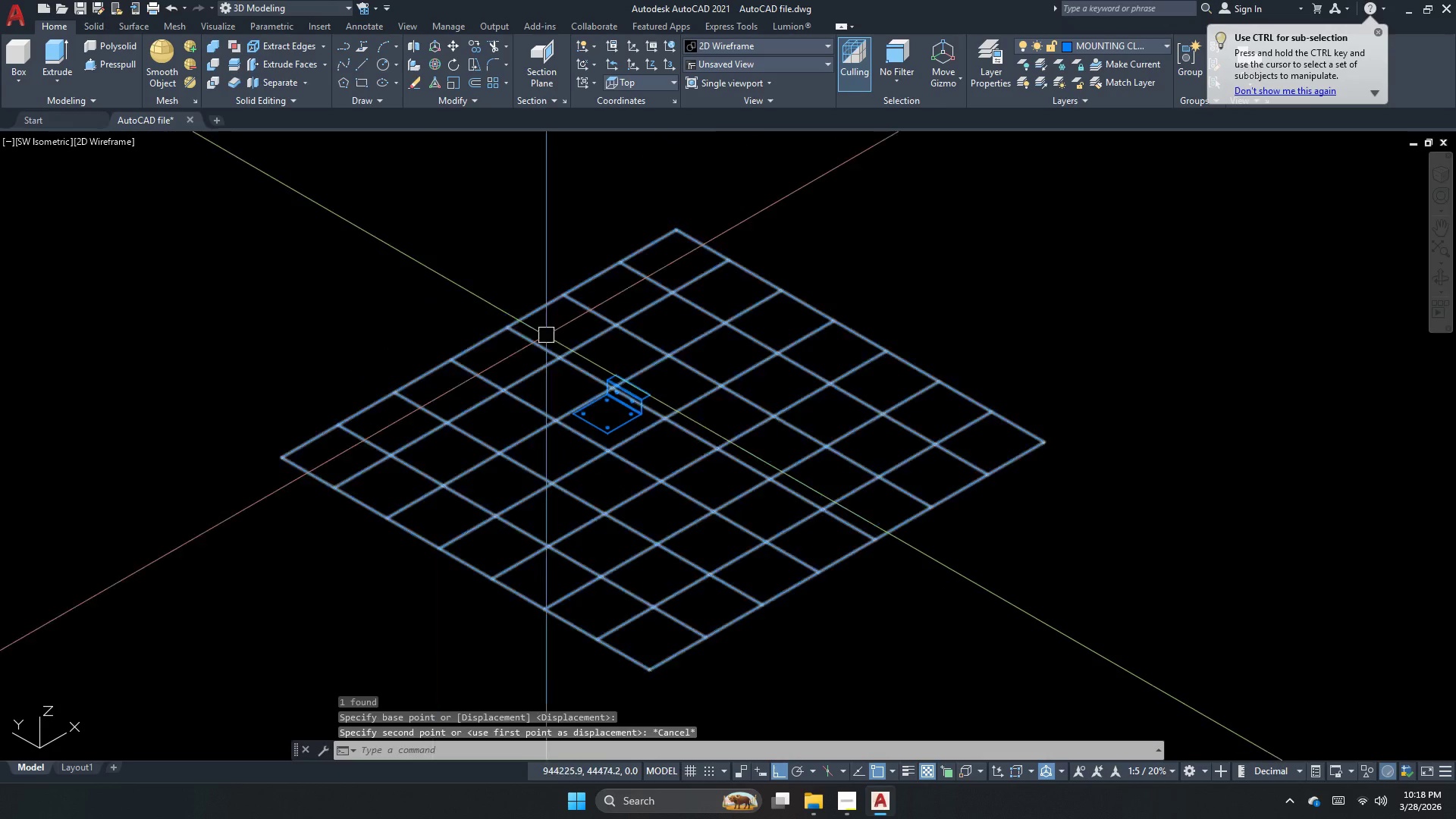 
key(Control+Z)
 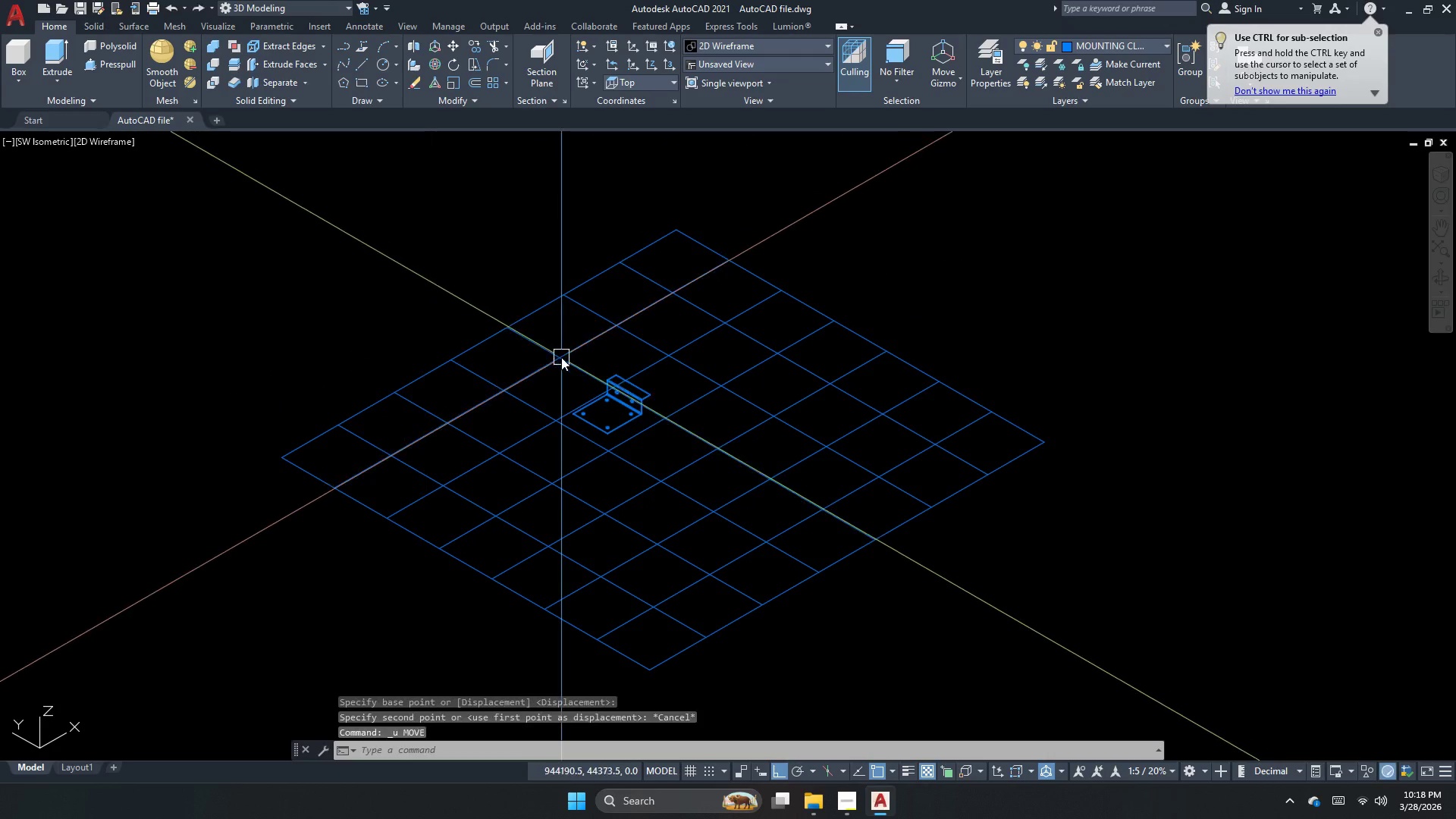 
key(Control+Z)
 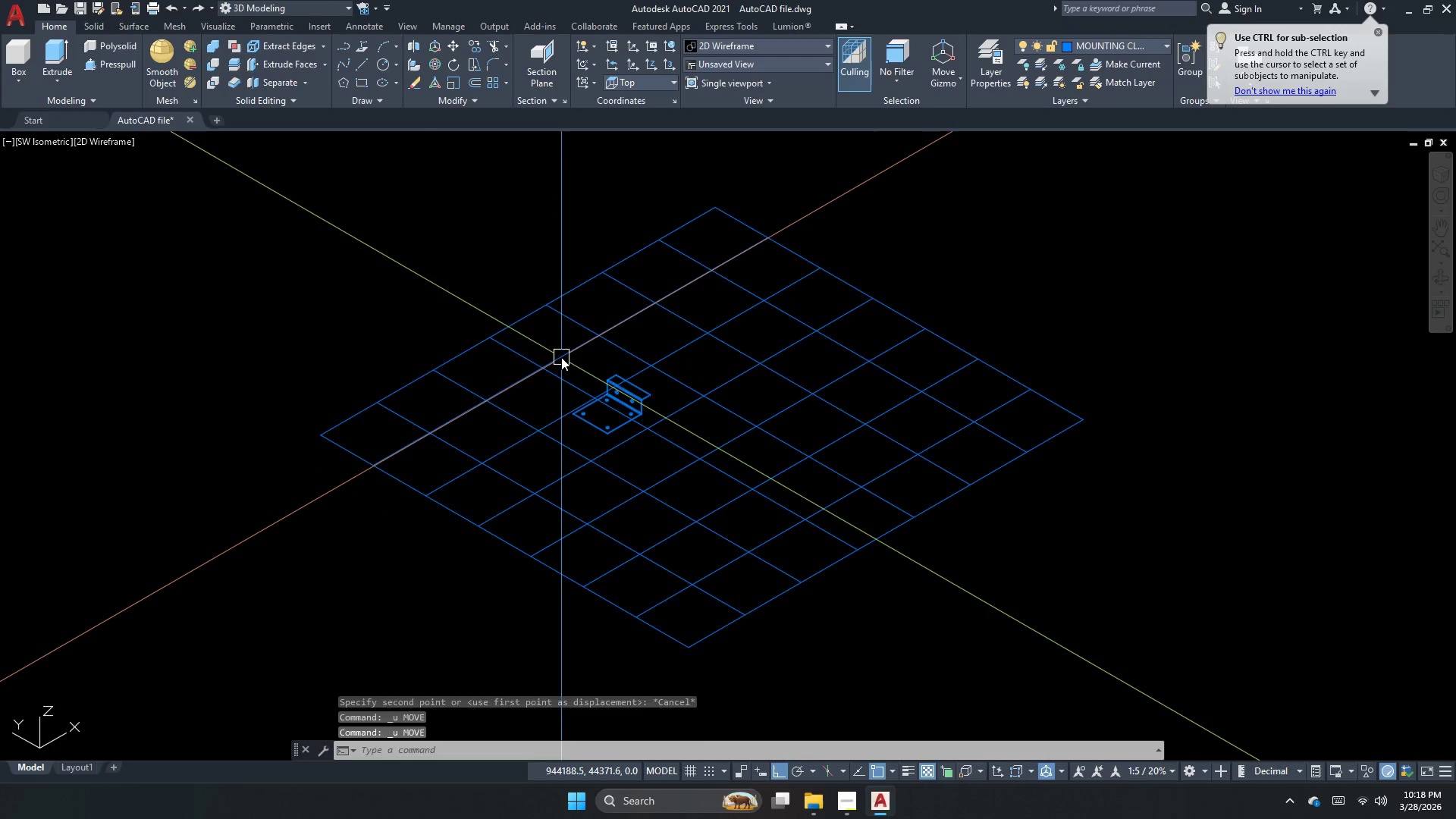 
key(Control+Z)
 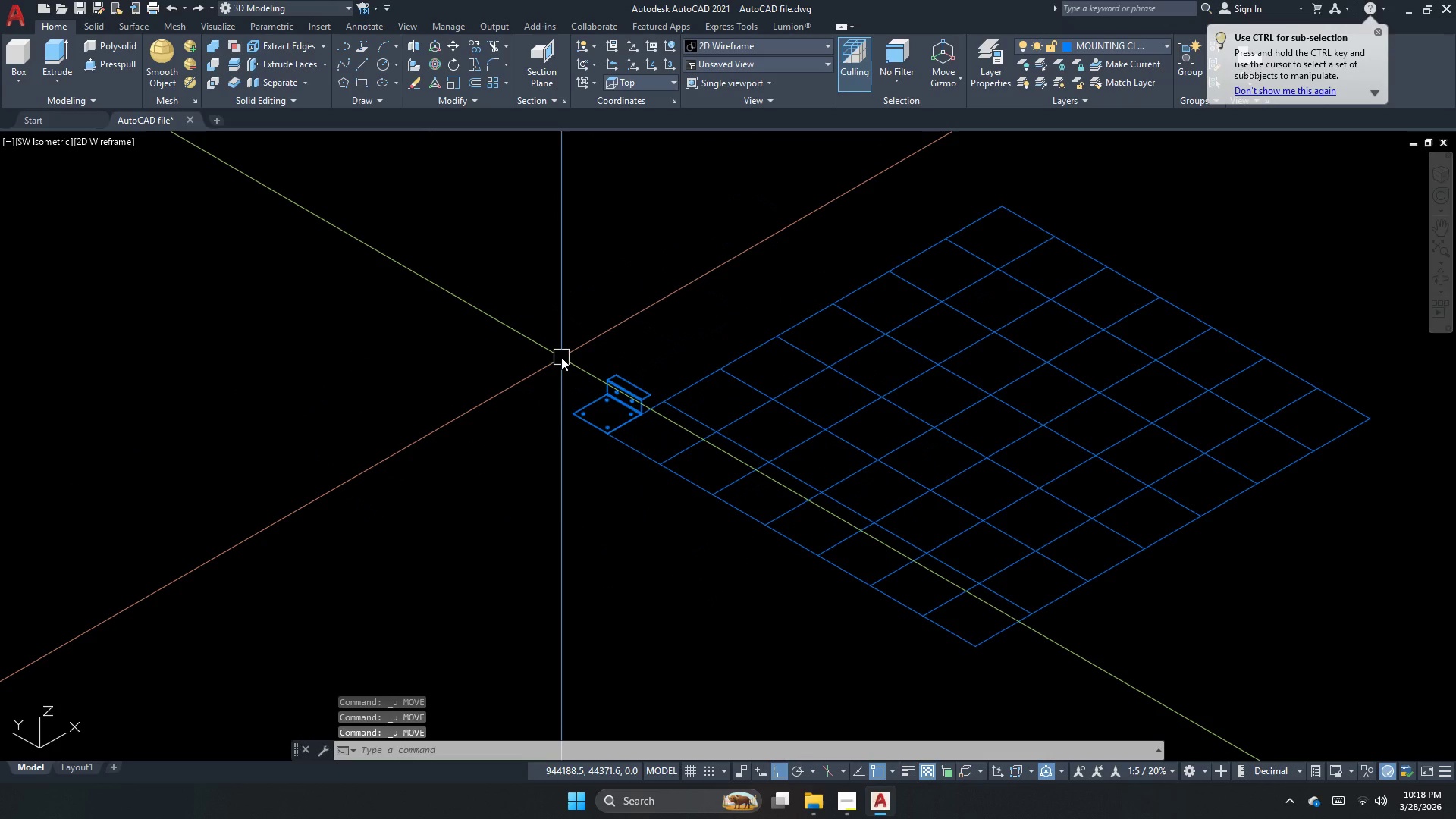 
key(Control+Z)
 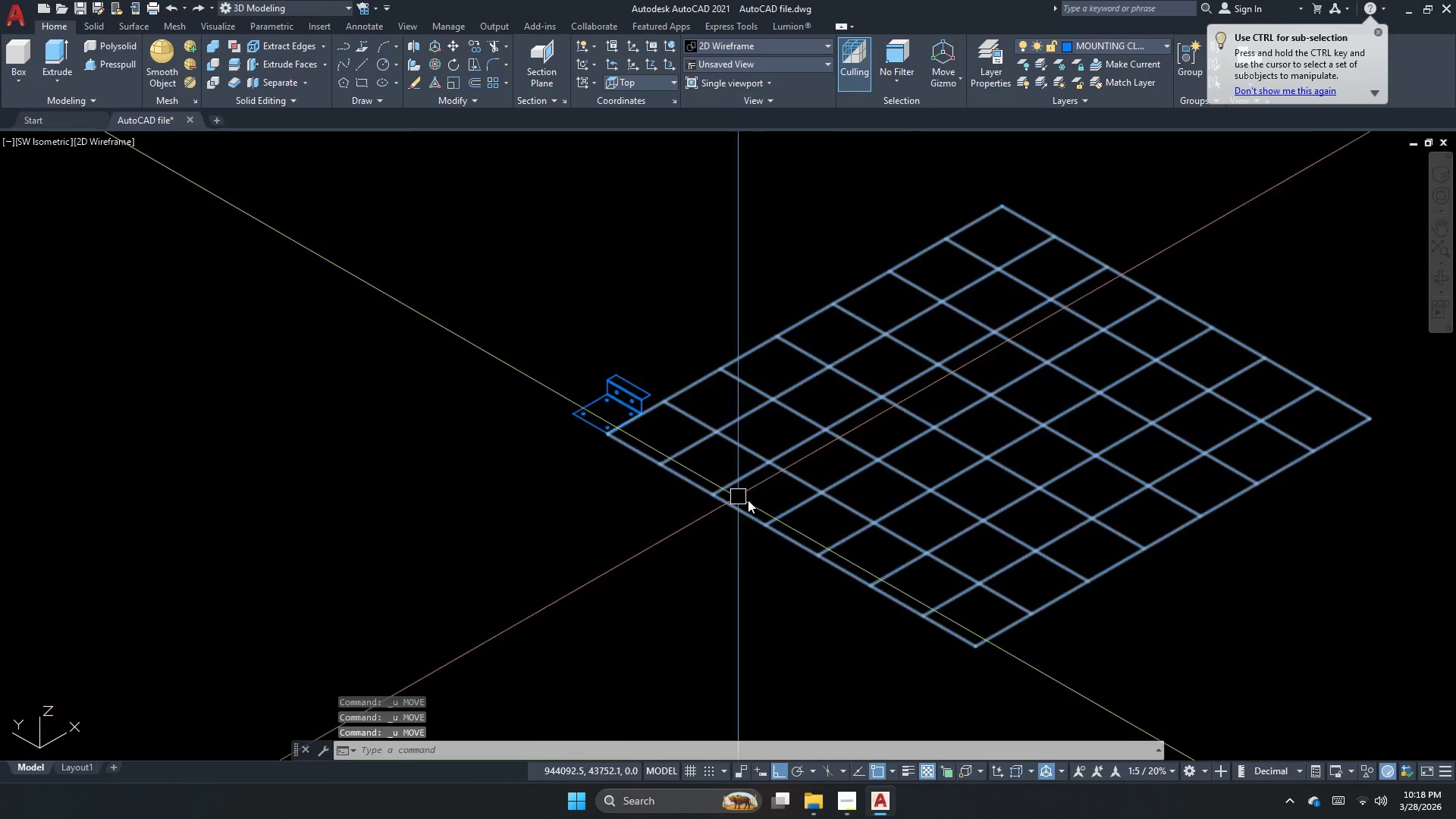 
key(Escape)
 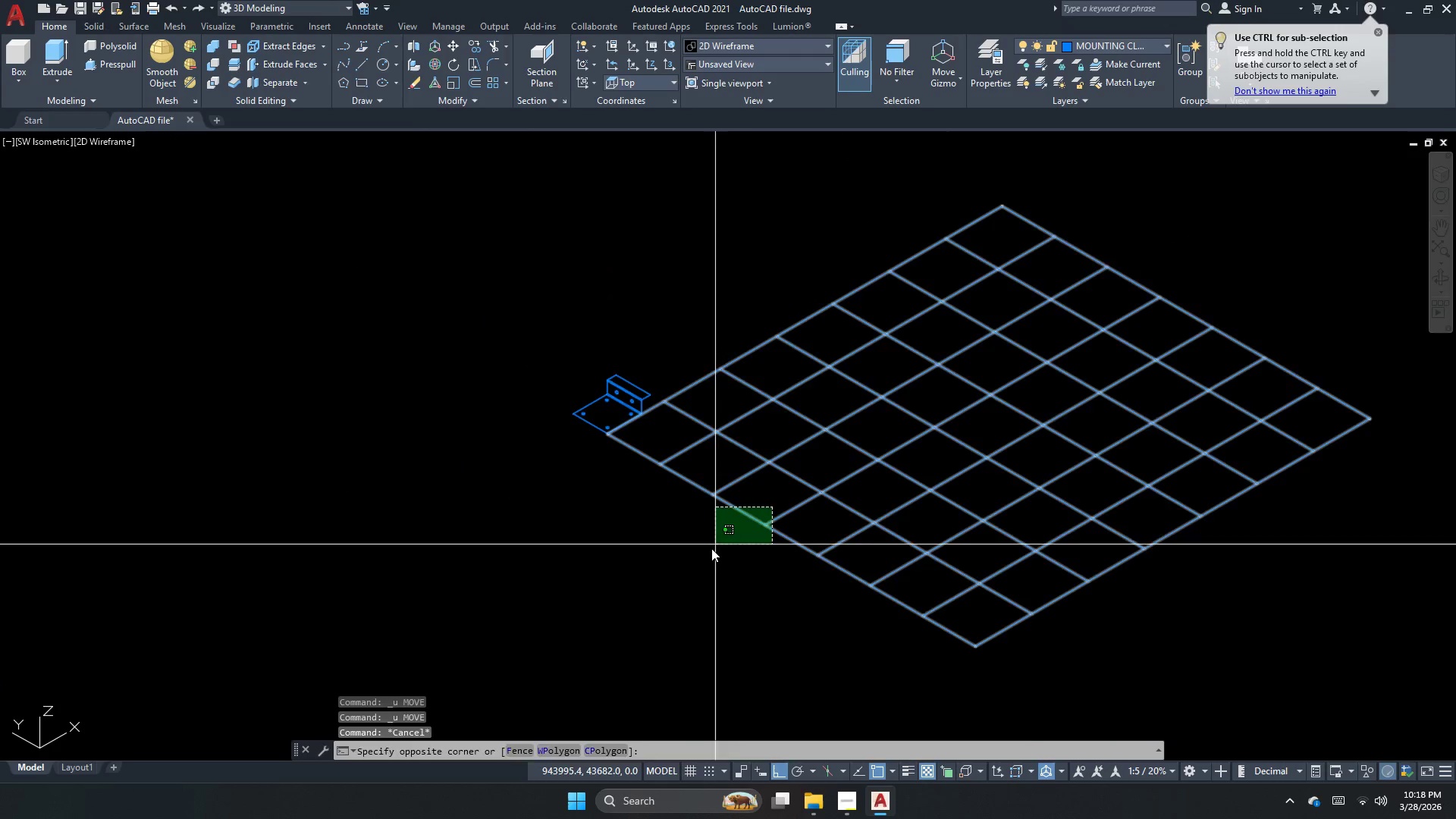 
key(M)
 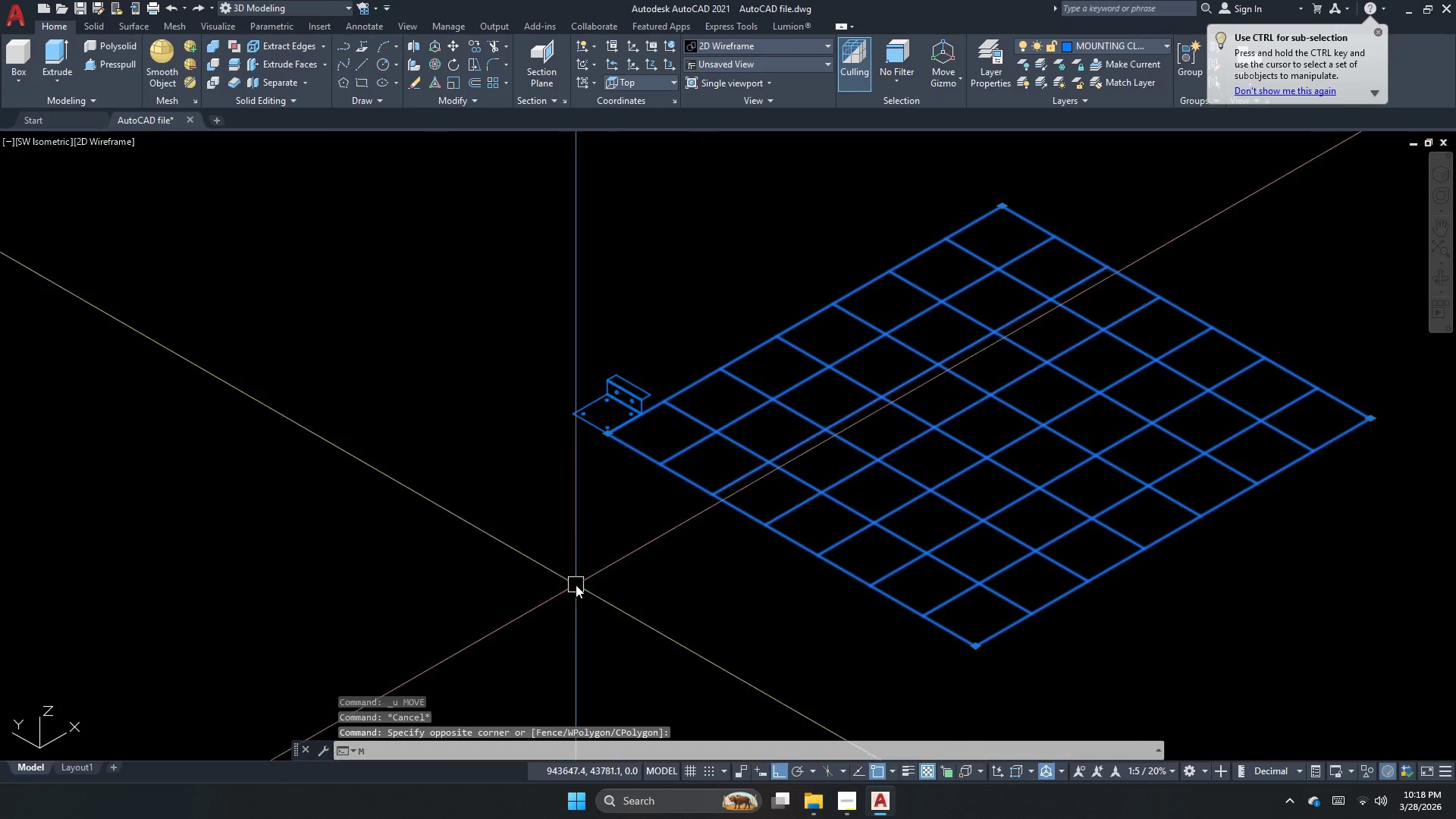 
key(Space)
 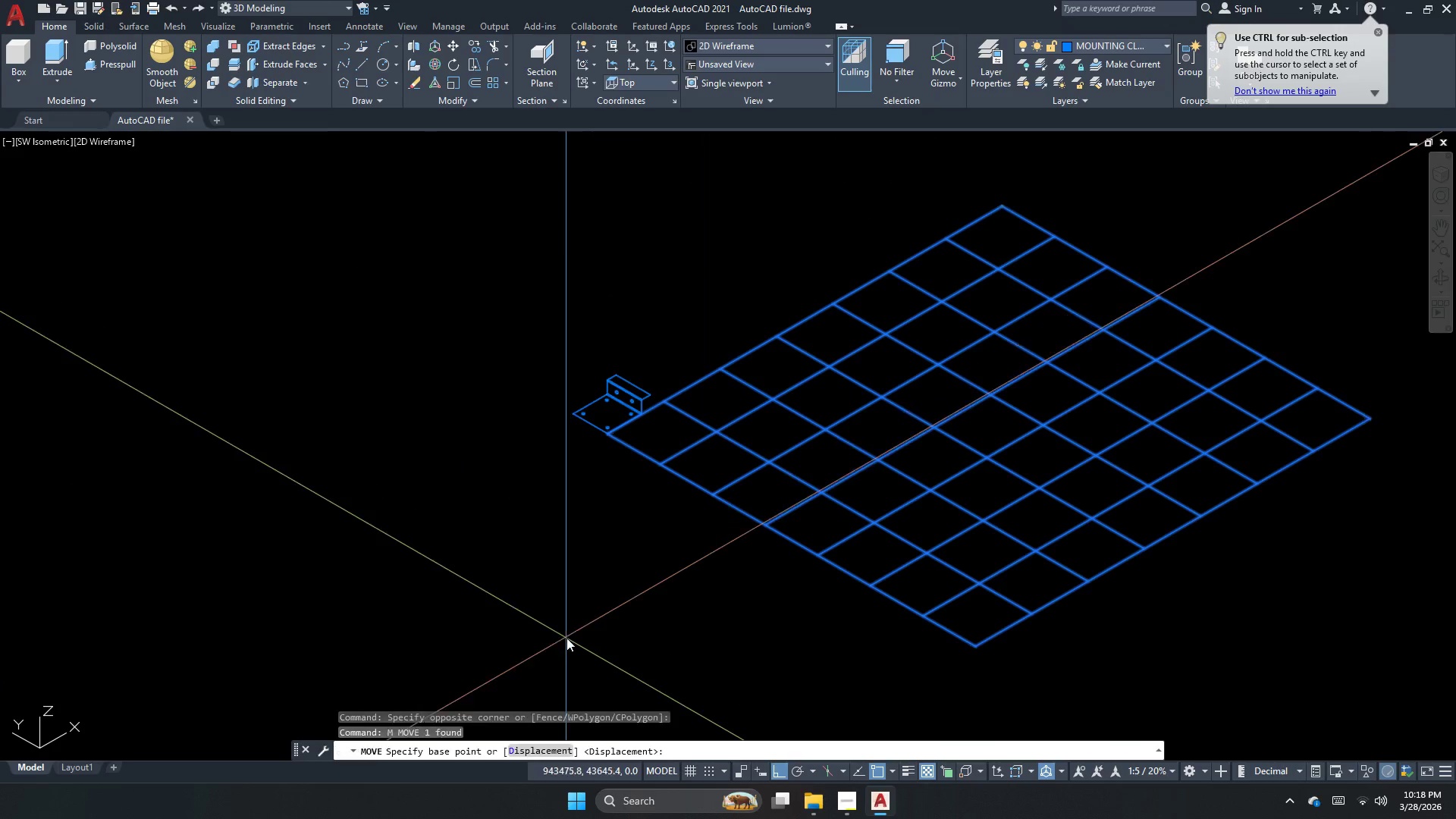 
left_click_drag(start_coordinate=[566, 635], to_coordinate=[494, 579])
 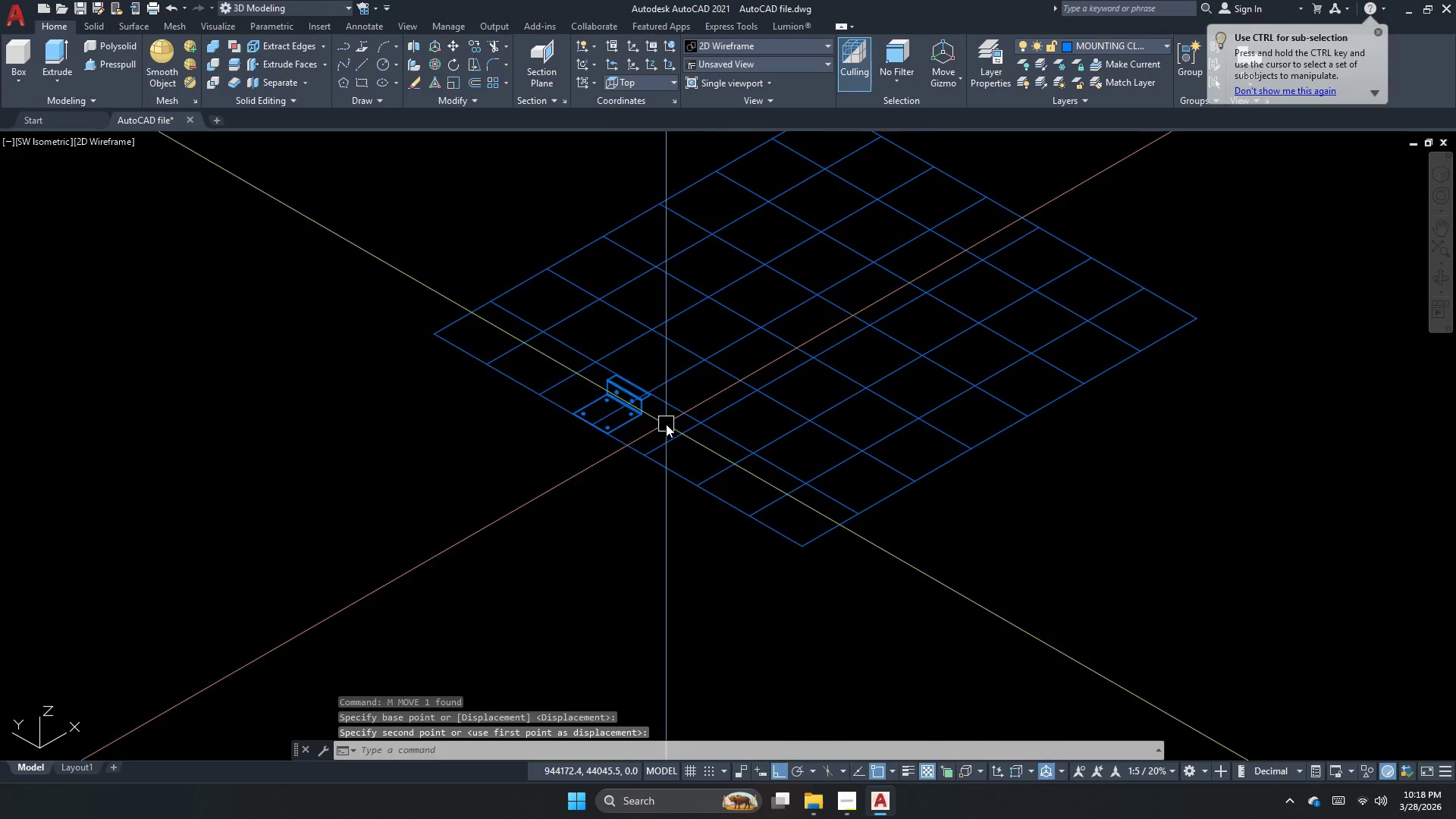 
left_click([46, 140])
 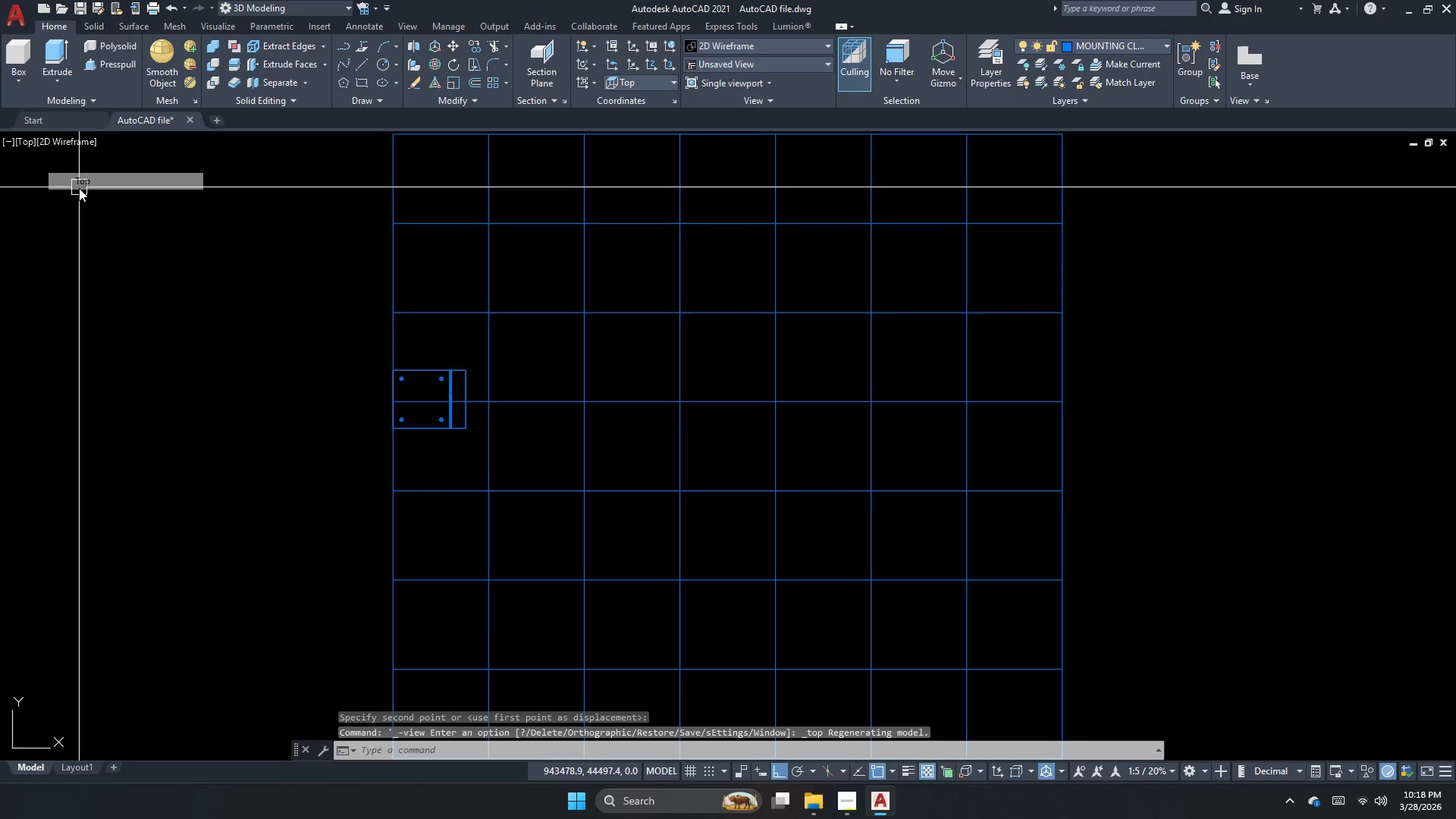 
left_click([579, 419])
 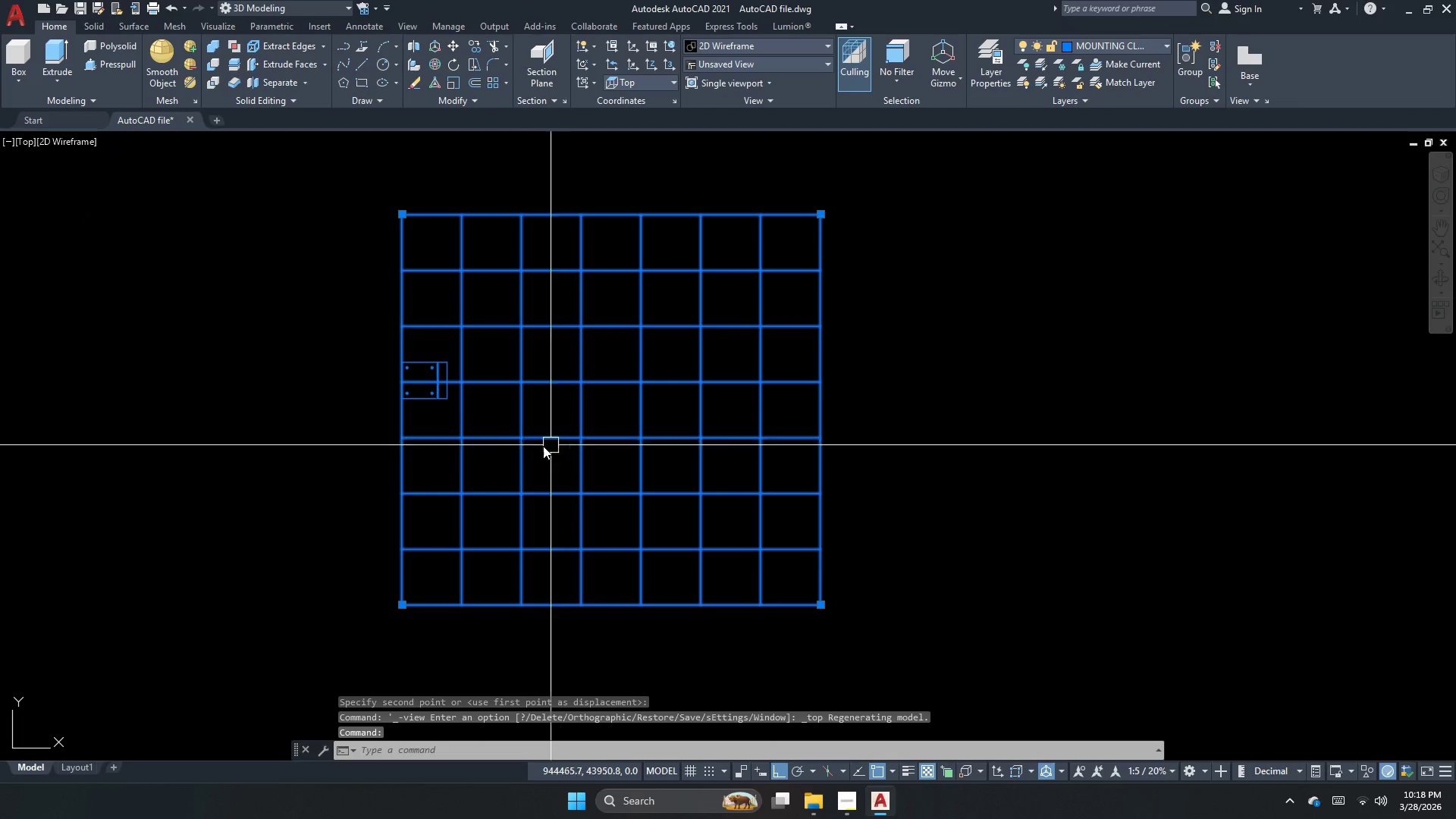 
scroll: coordinate [416, 349], scroll_direction: down, amount: 1.0
 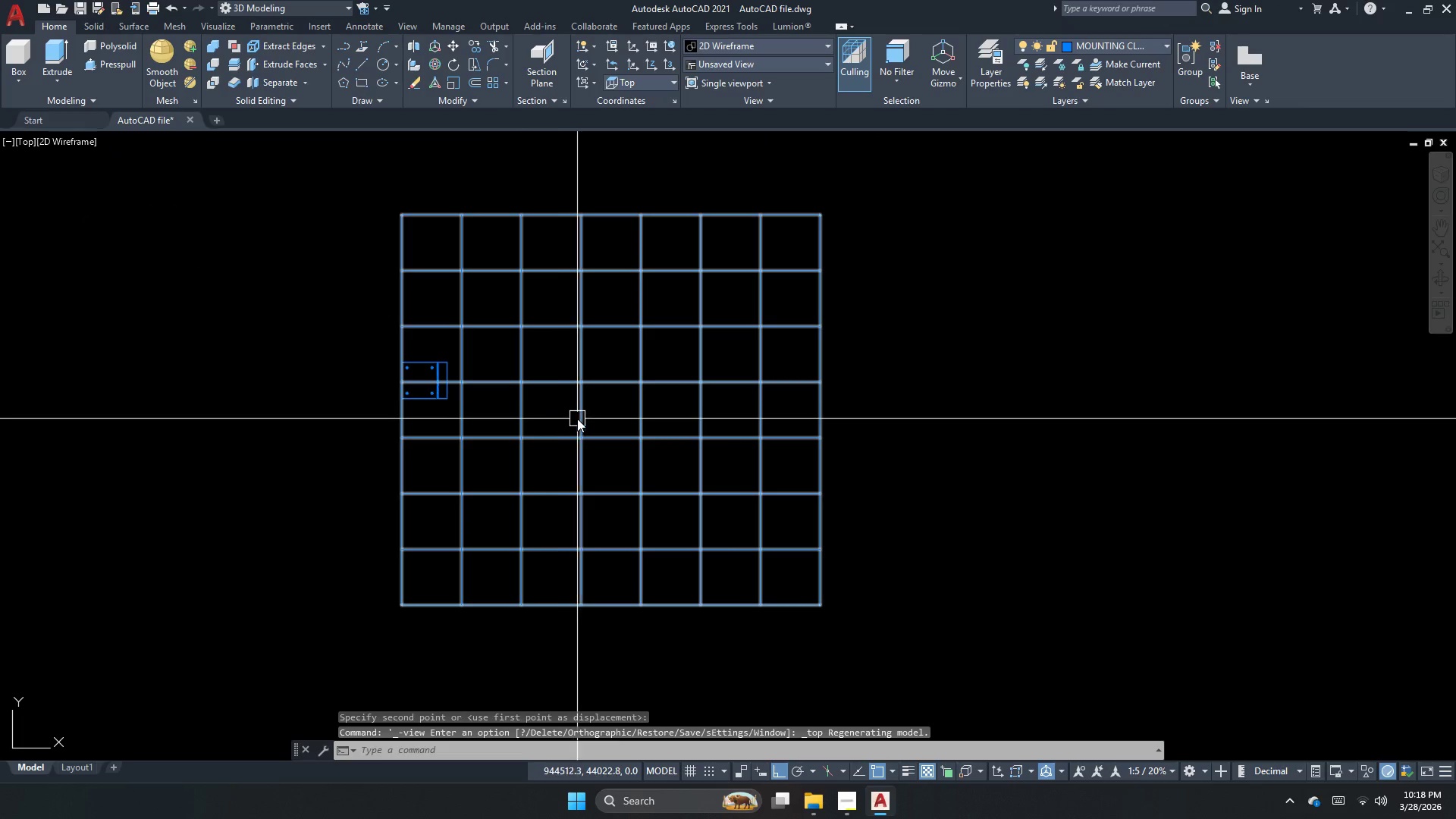 
key(M)
 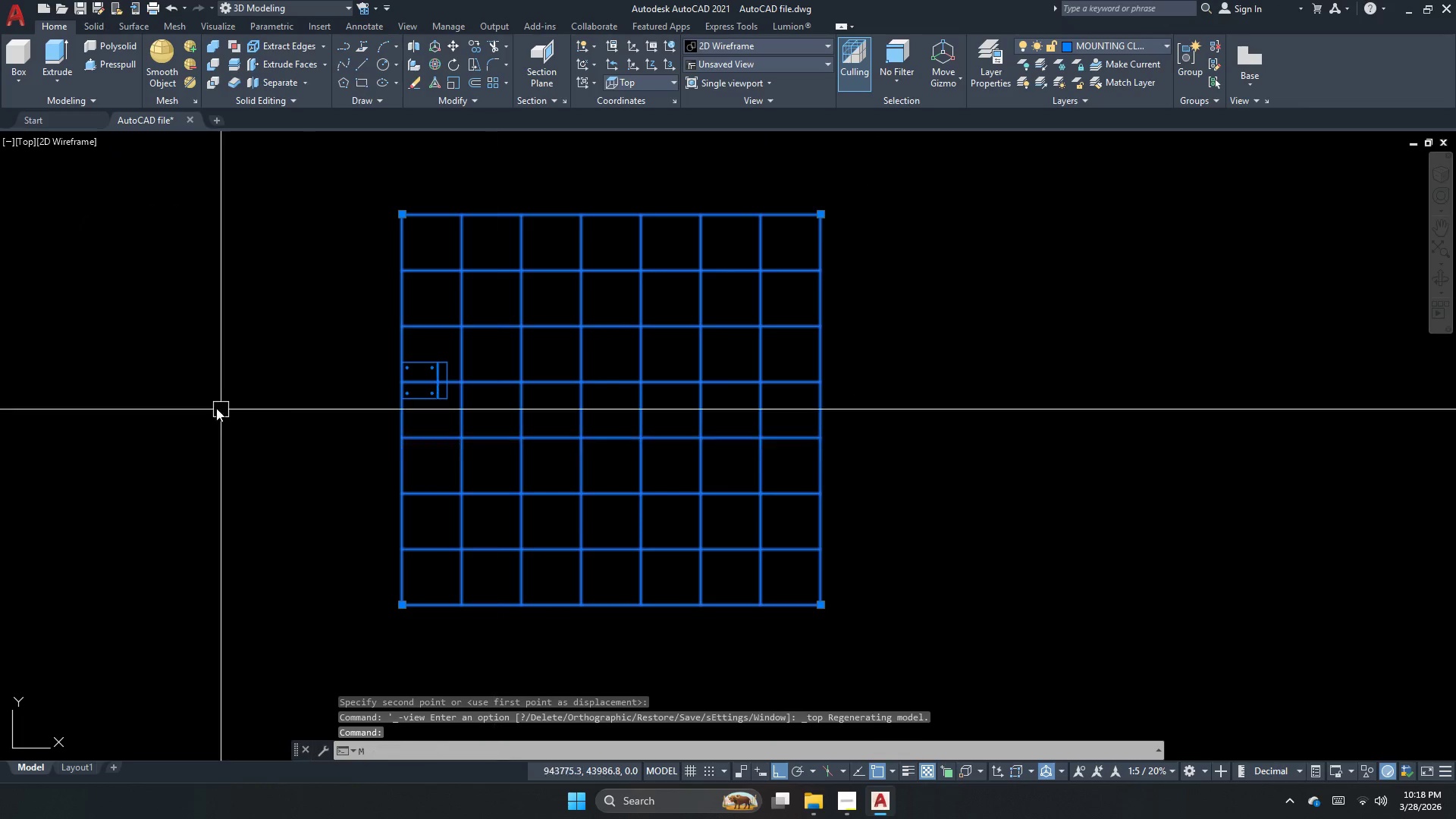 
key(Space)
 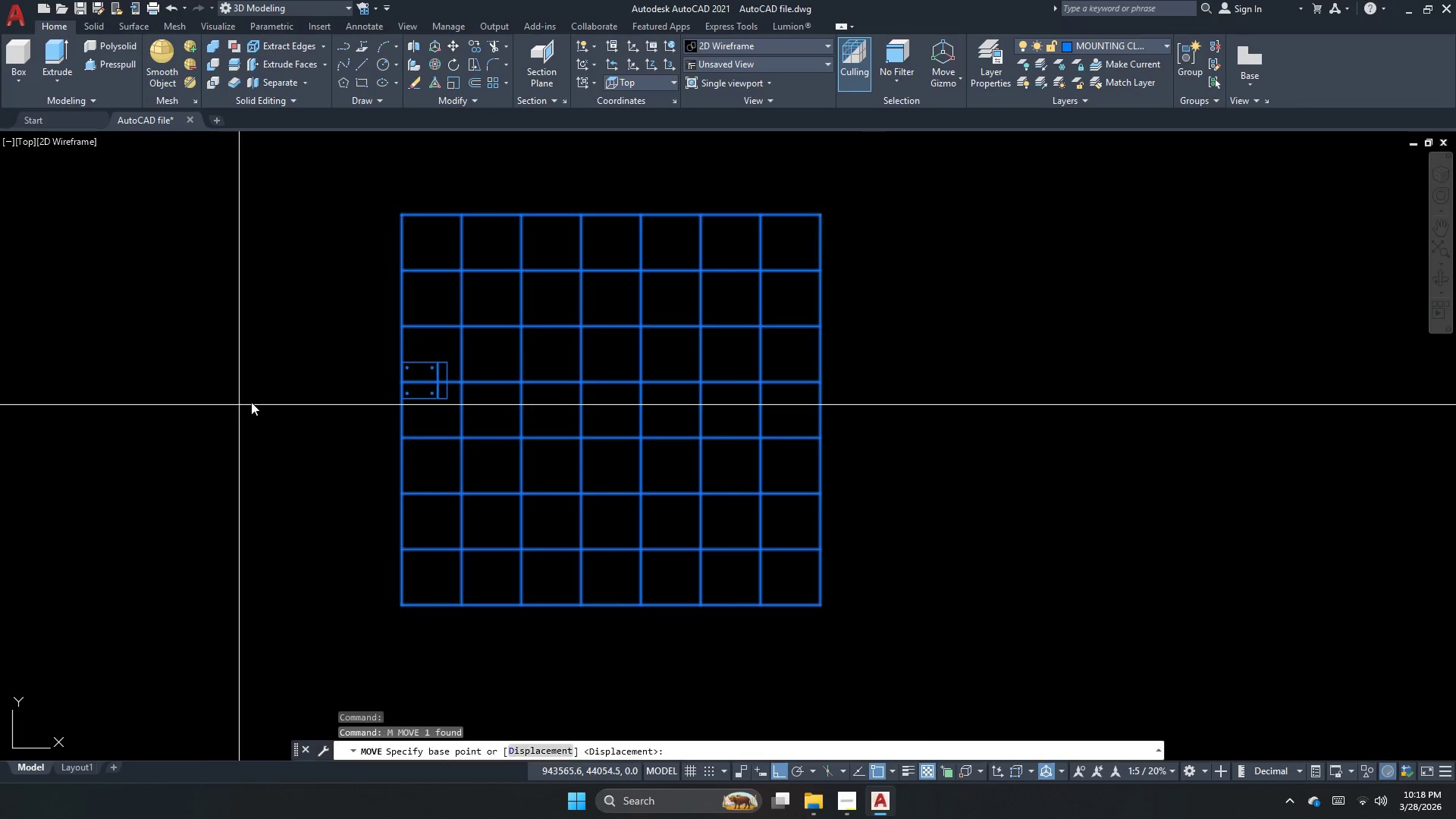 
left_click([277, 392])
 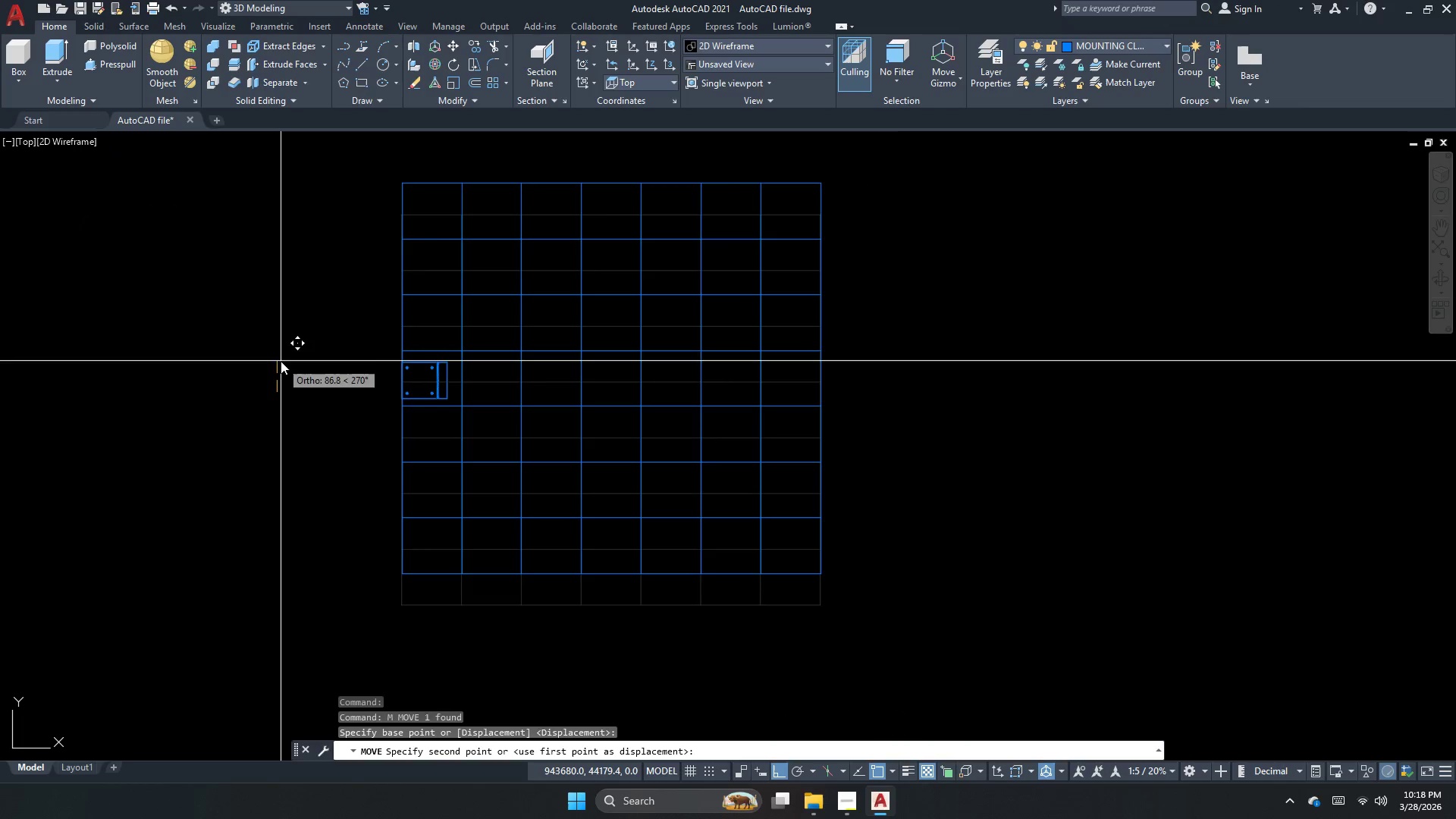 
double_click([608, 452])
 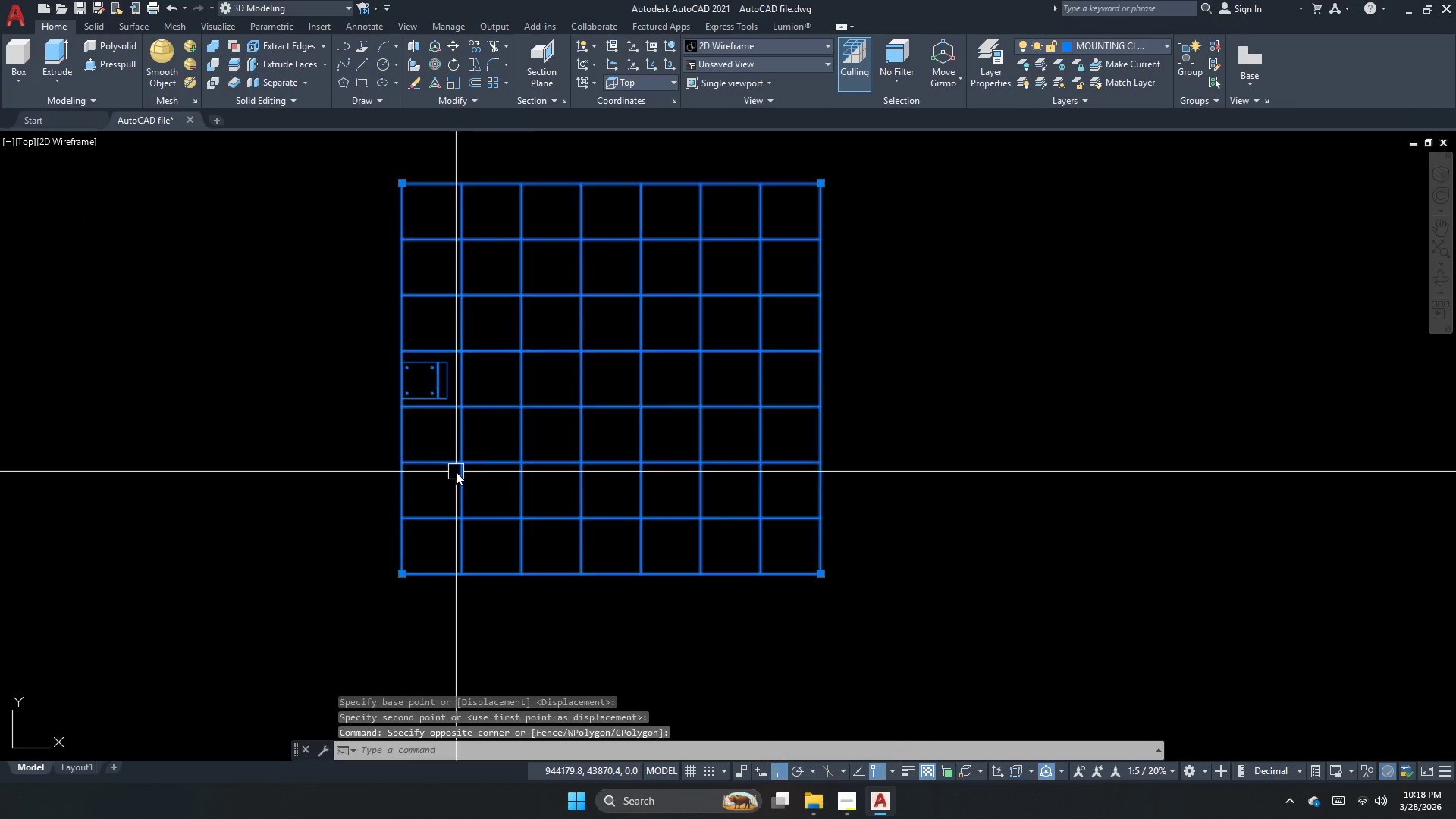 
key(Space)
 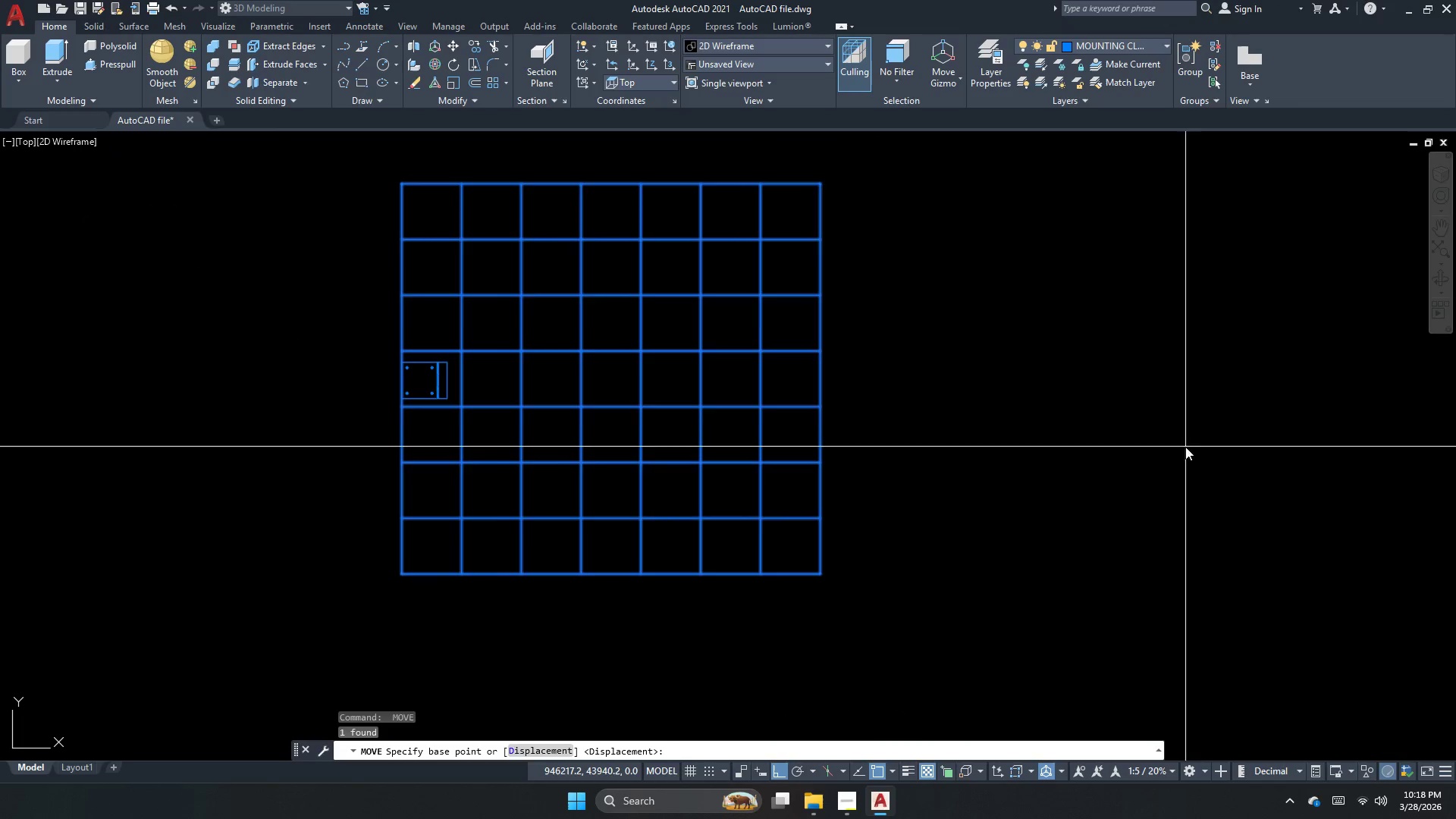 
left_click_drag(start_coordinate=[1200, 429], to_coordinate=[1185, 424])
 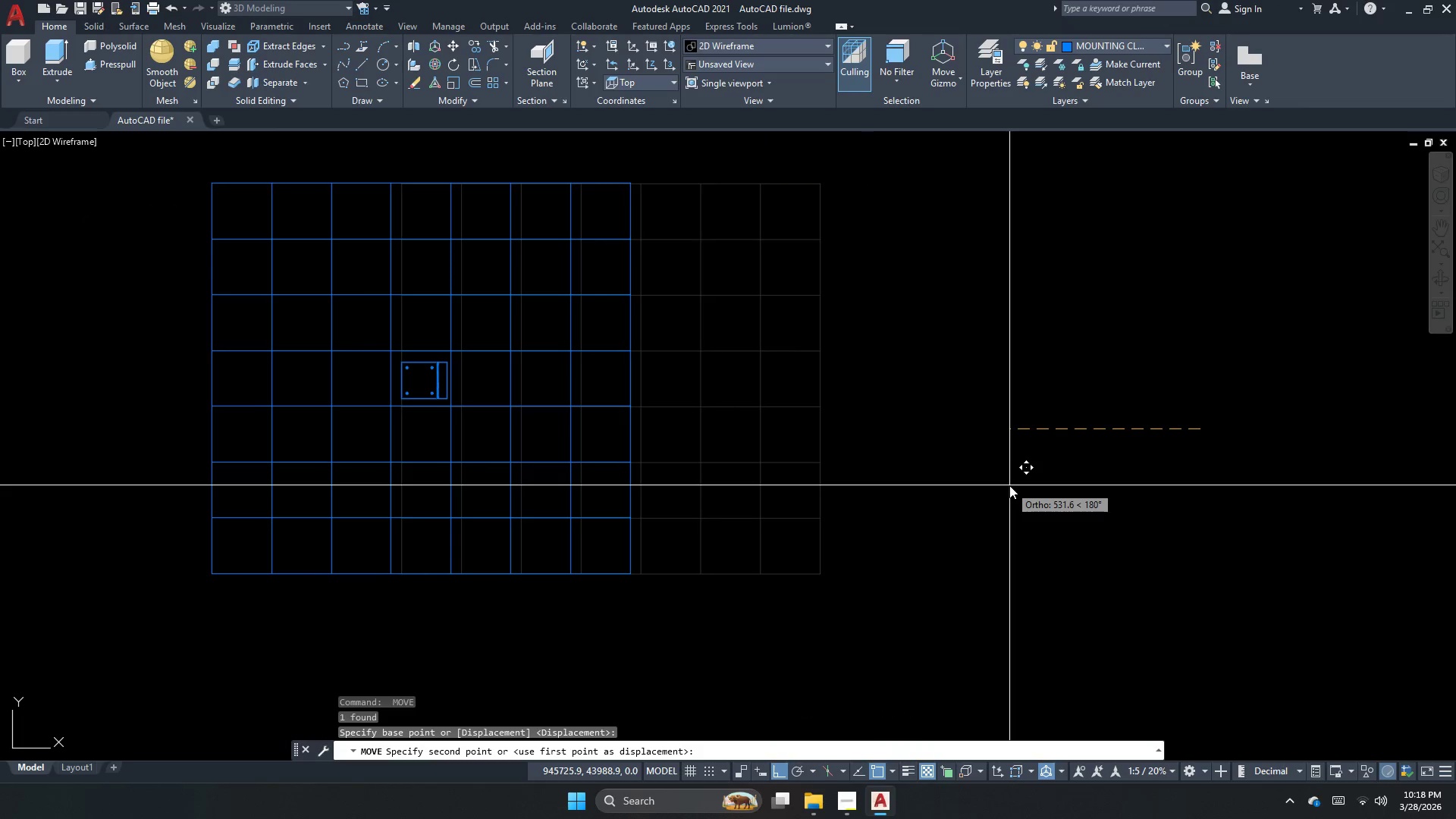 
left_click_drag(start_coordinate=[1011, 485], to_coordinate=[1006, 486])
 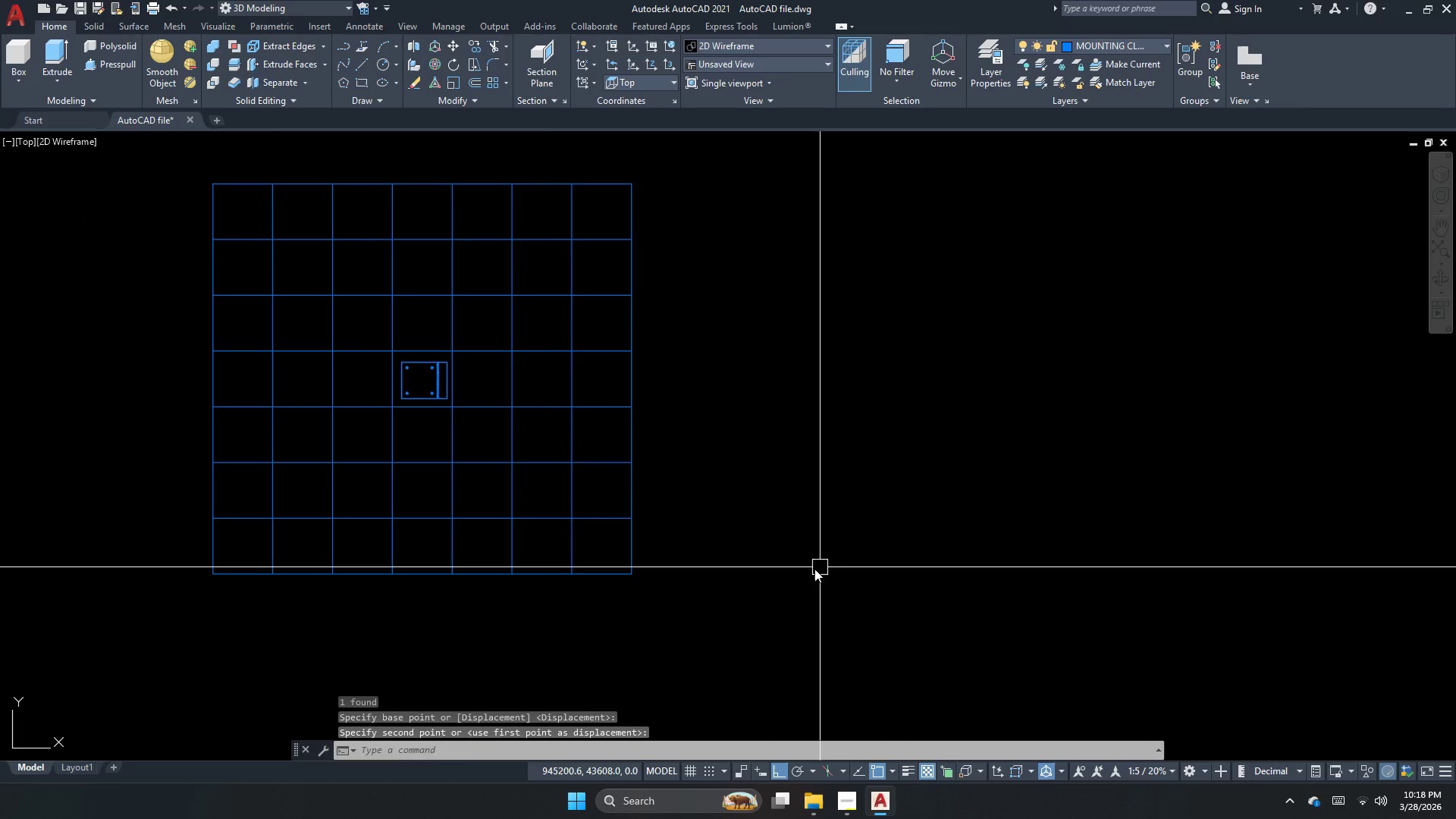 
left_click_drag(start_coordinate=[817, 569], to_coordinate=[671, 514])
 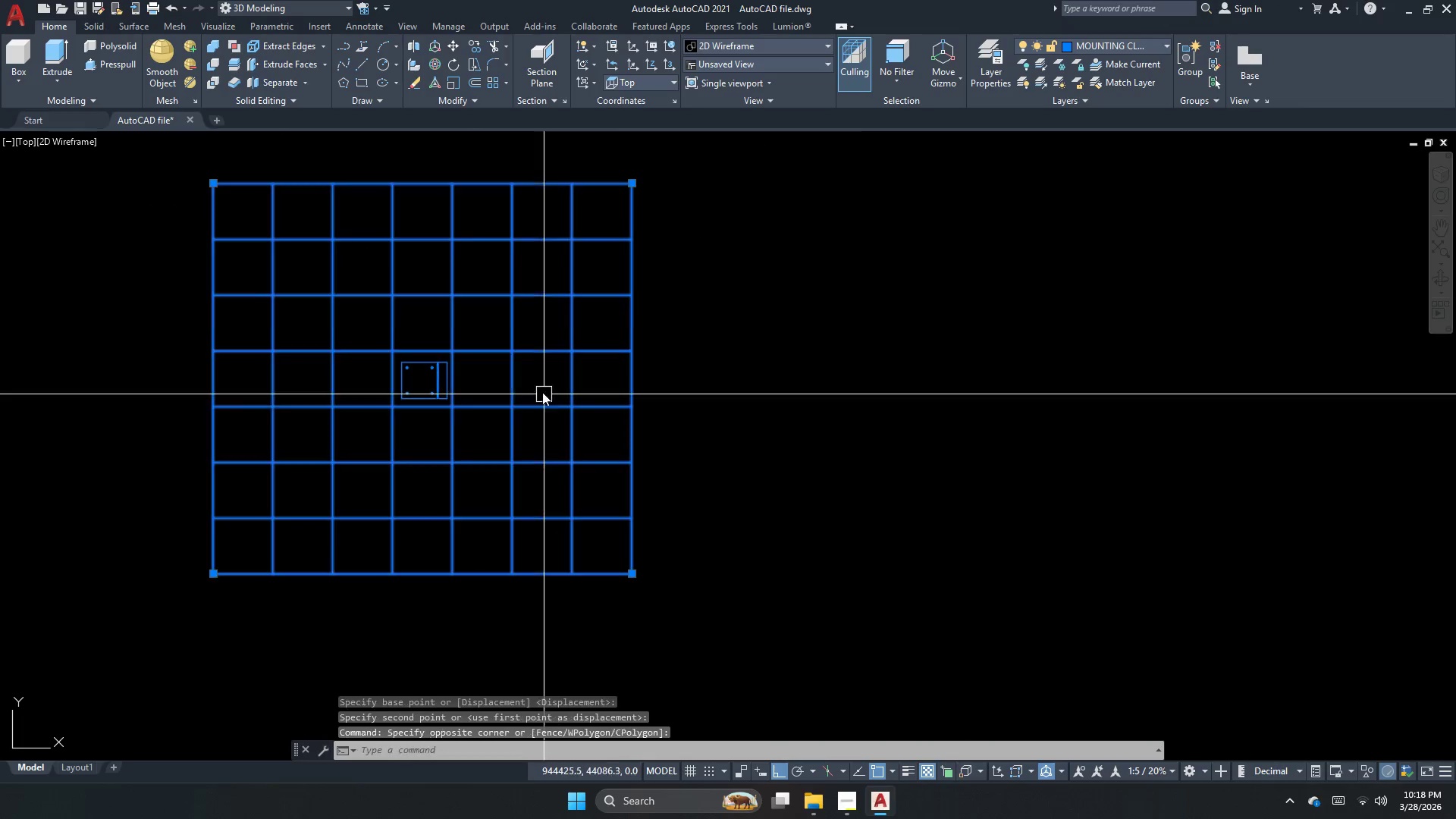 
left_click_drag(start_coordinate=[544, 397], to_coordinate=[540, 383])
 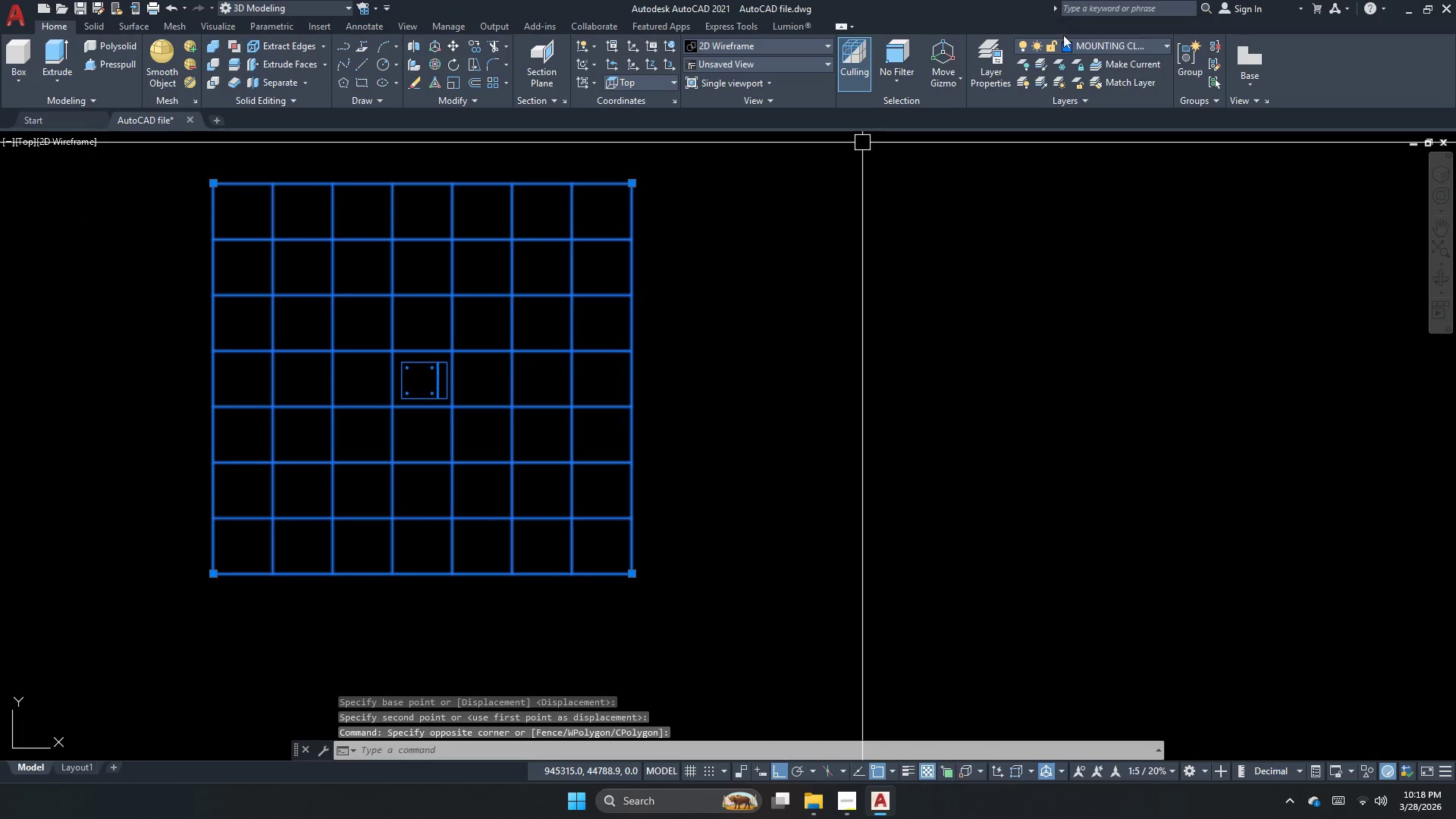 
left_click([1087, 49])
 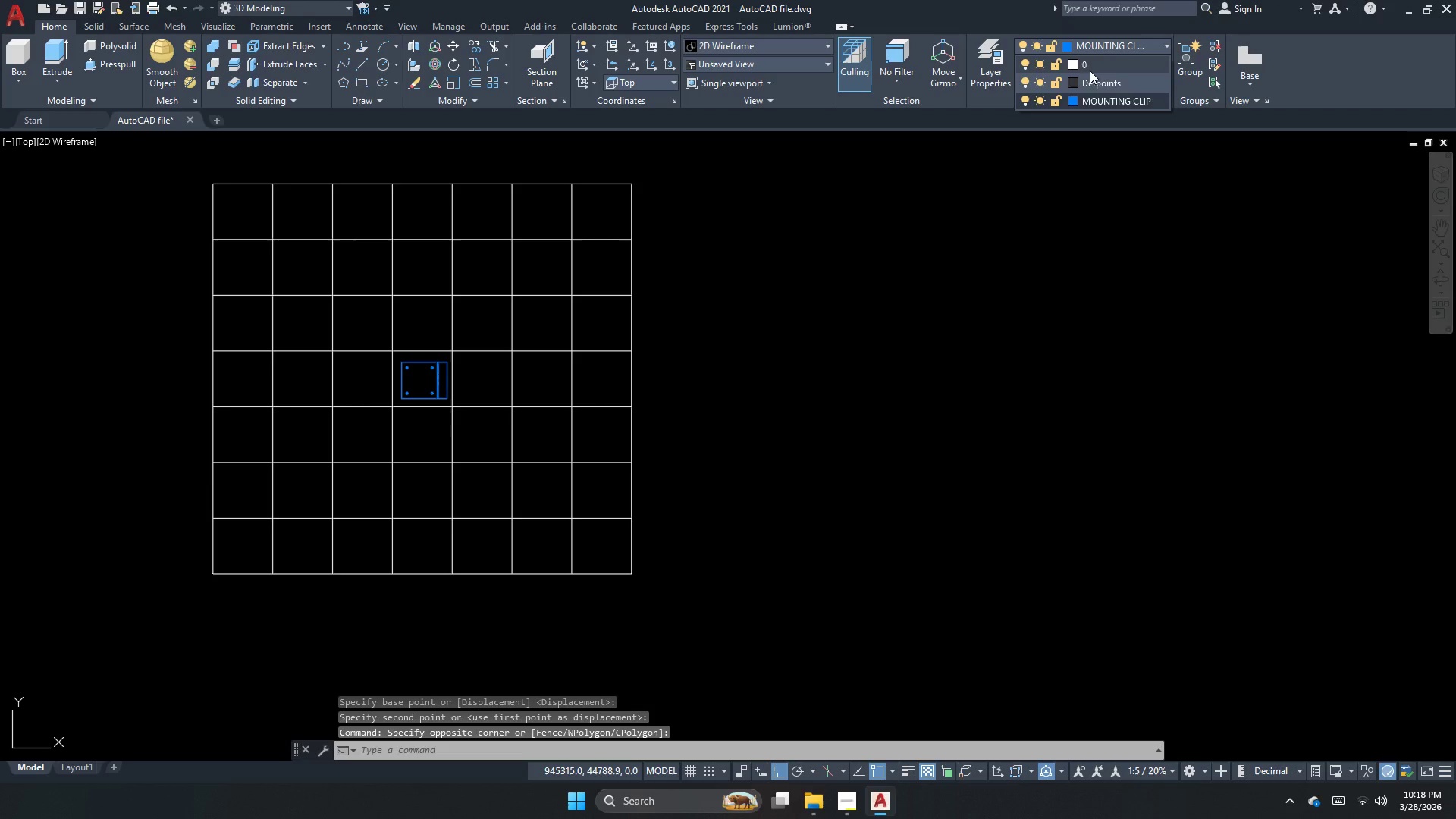 
left_click([1092, 69])
 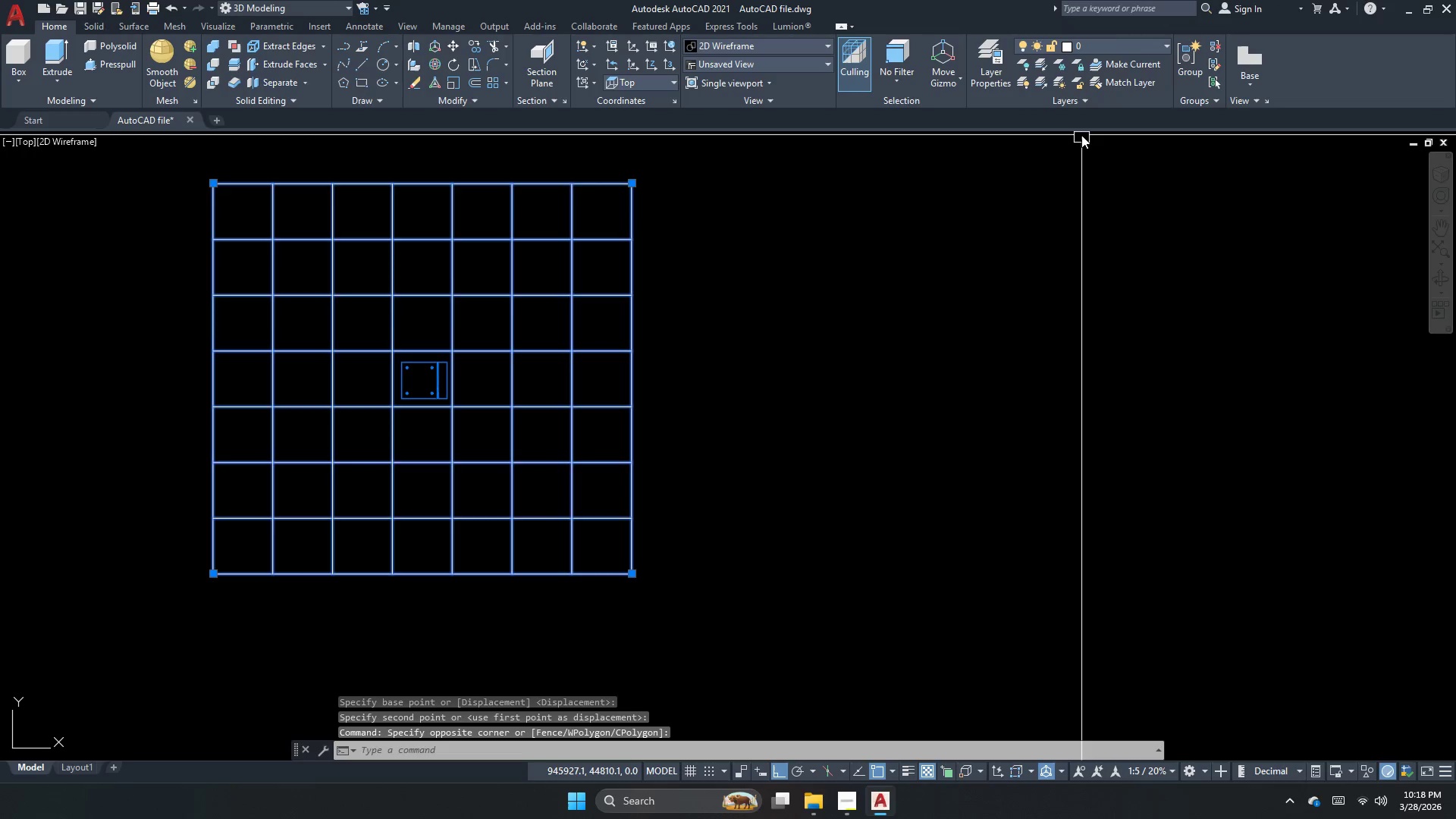 
key(Escape)
 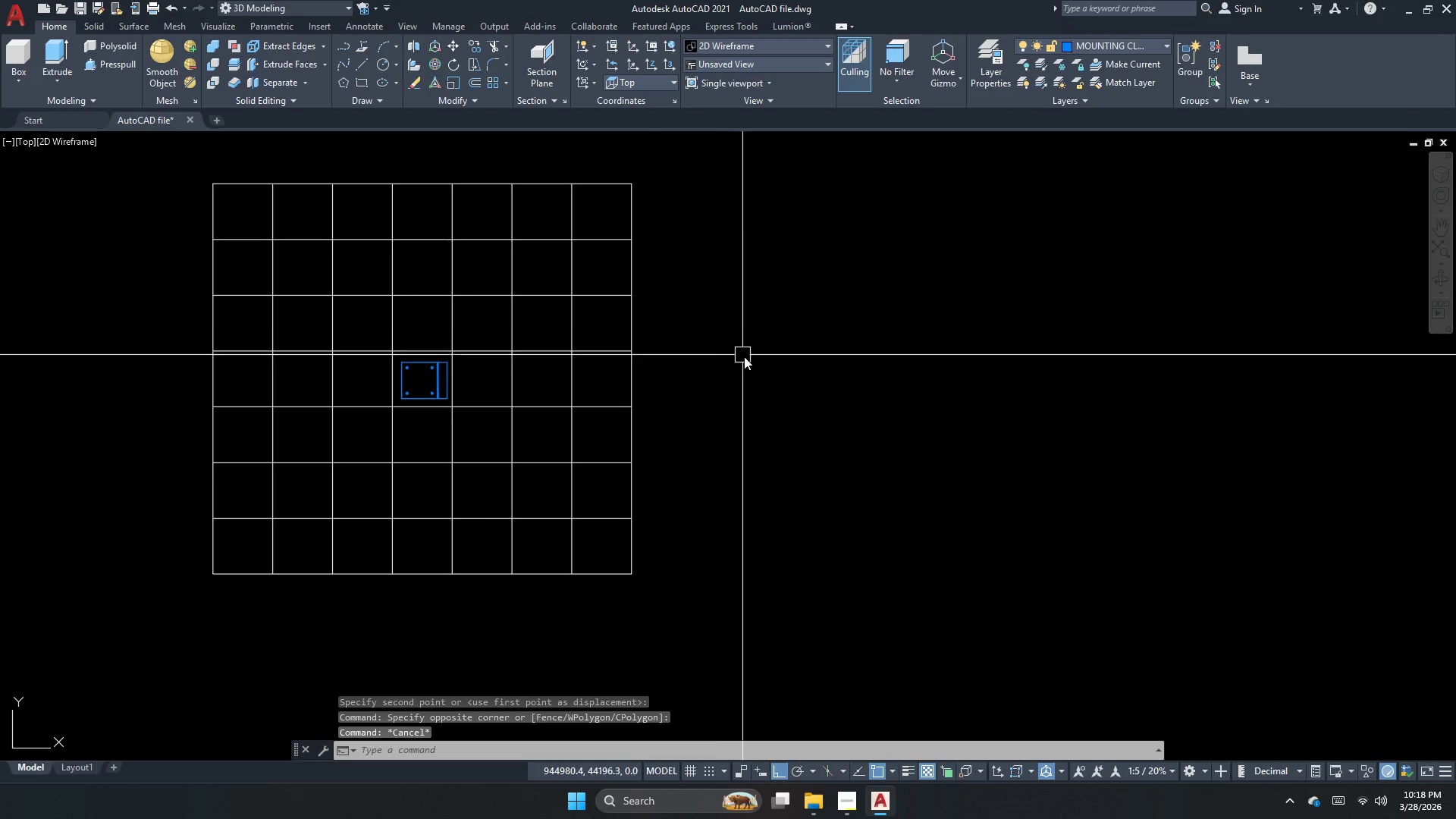 
double_click([746, 358])
 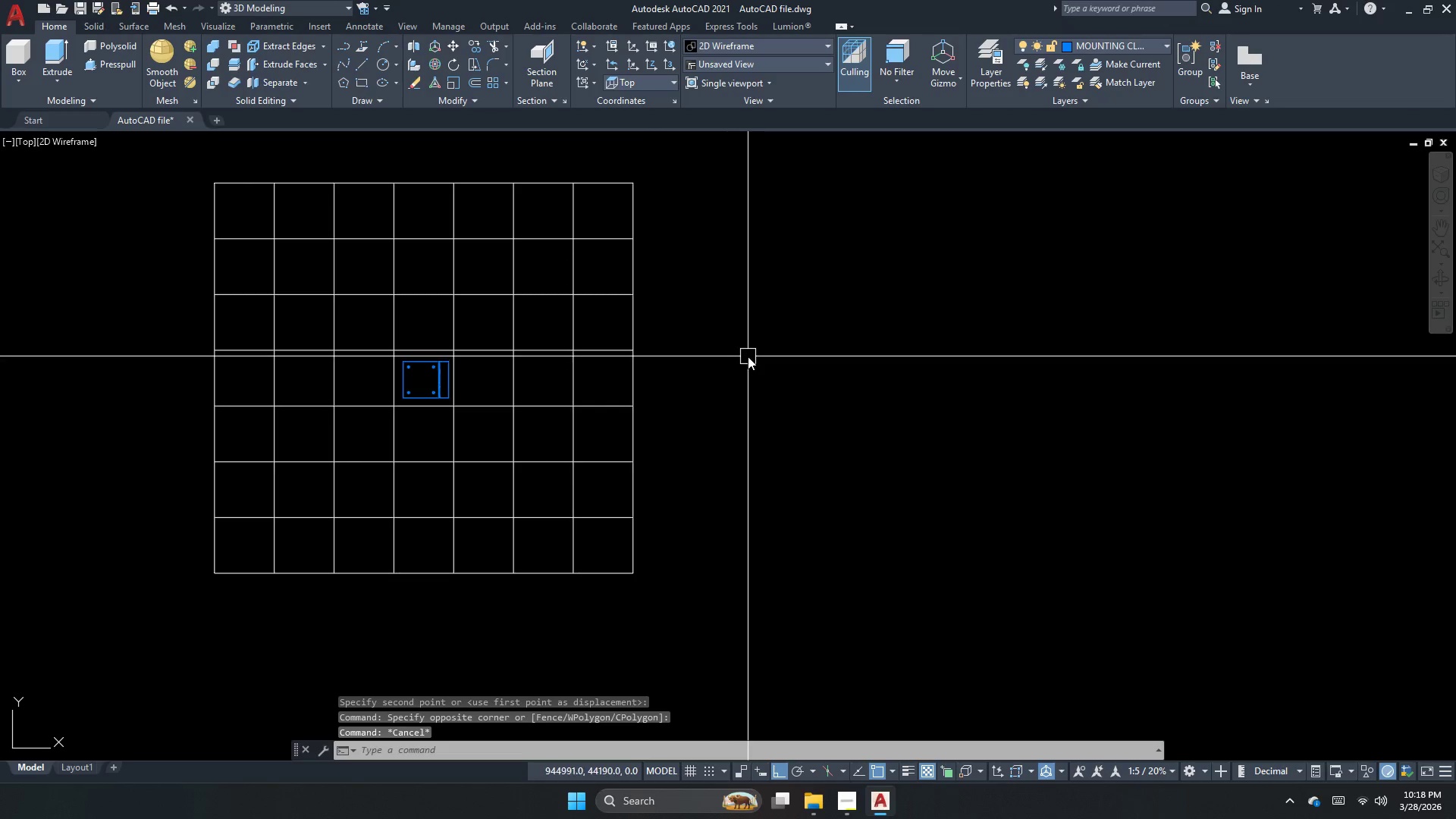 
double_click([745, 352])
 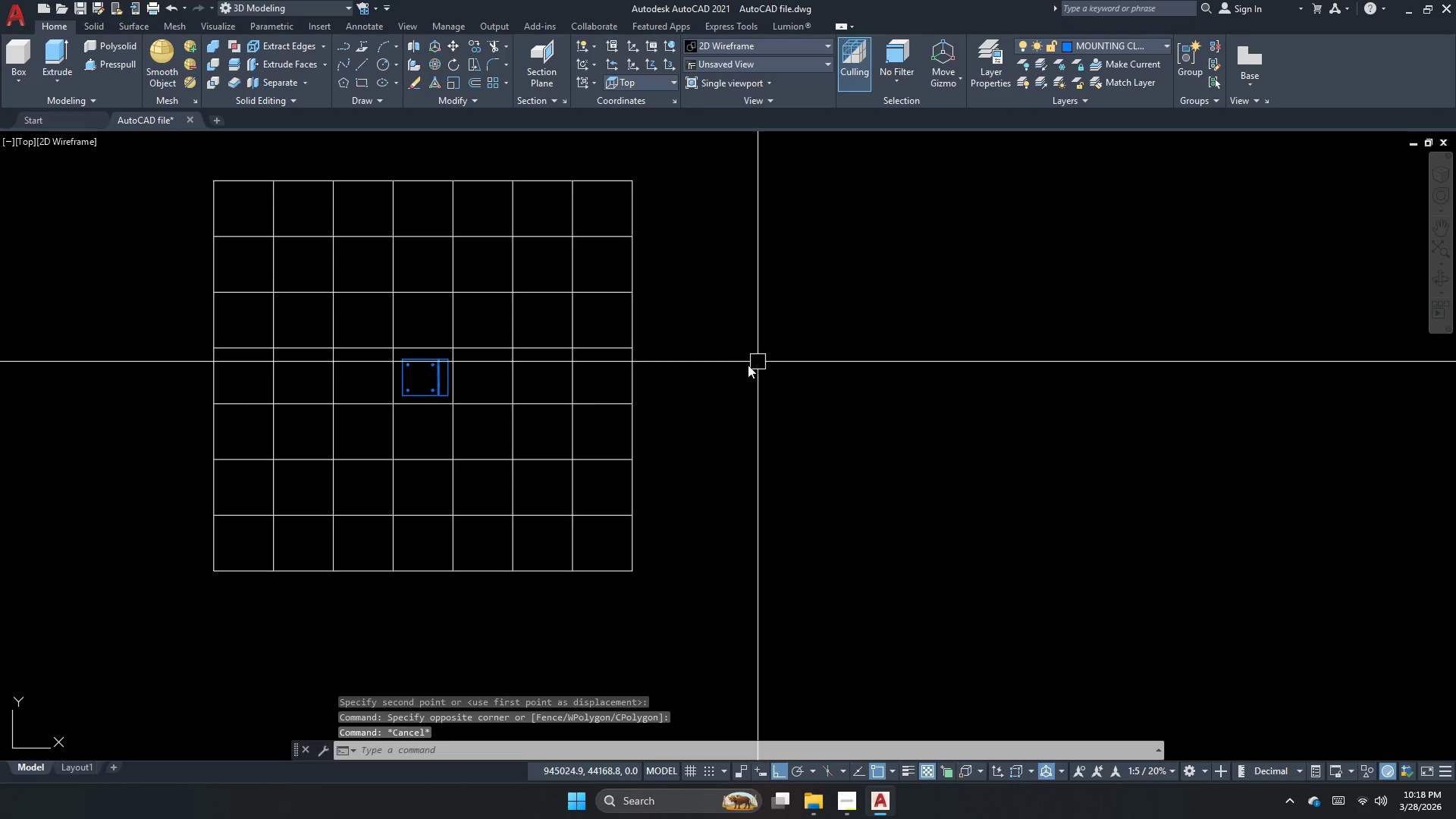 
scroll: coordinate [637, 444], scroll_direction: none, amount: 0.0
 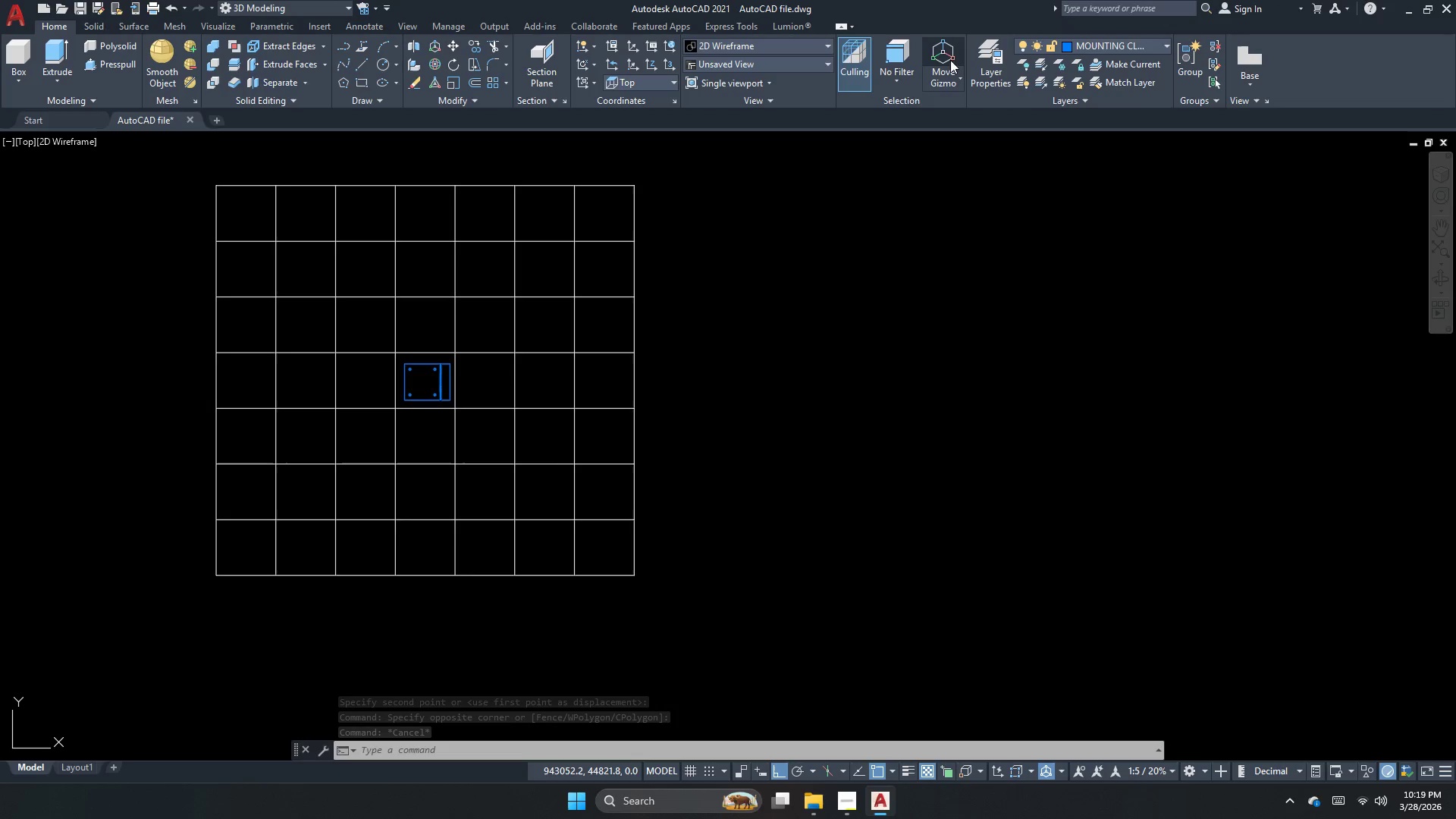 
left_click([216, 33])
 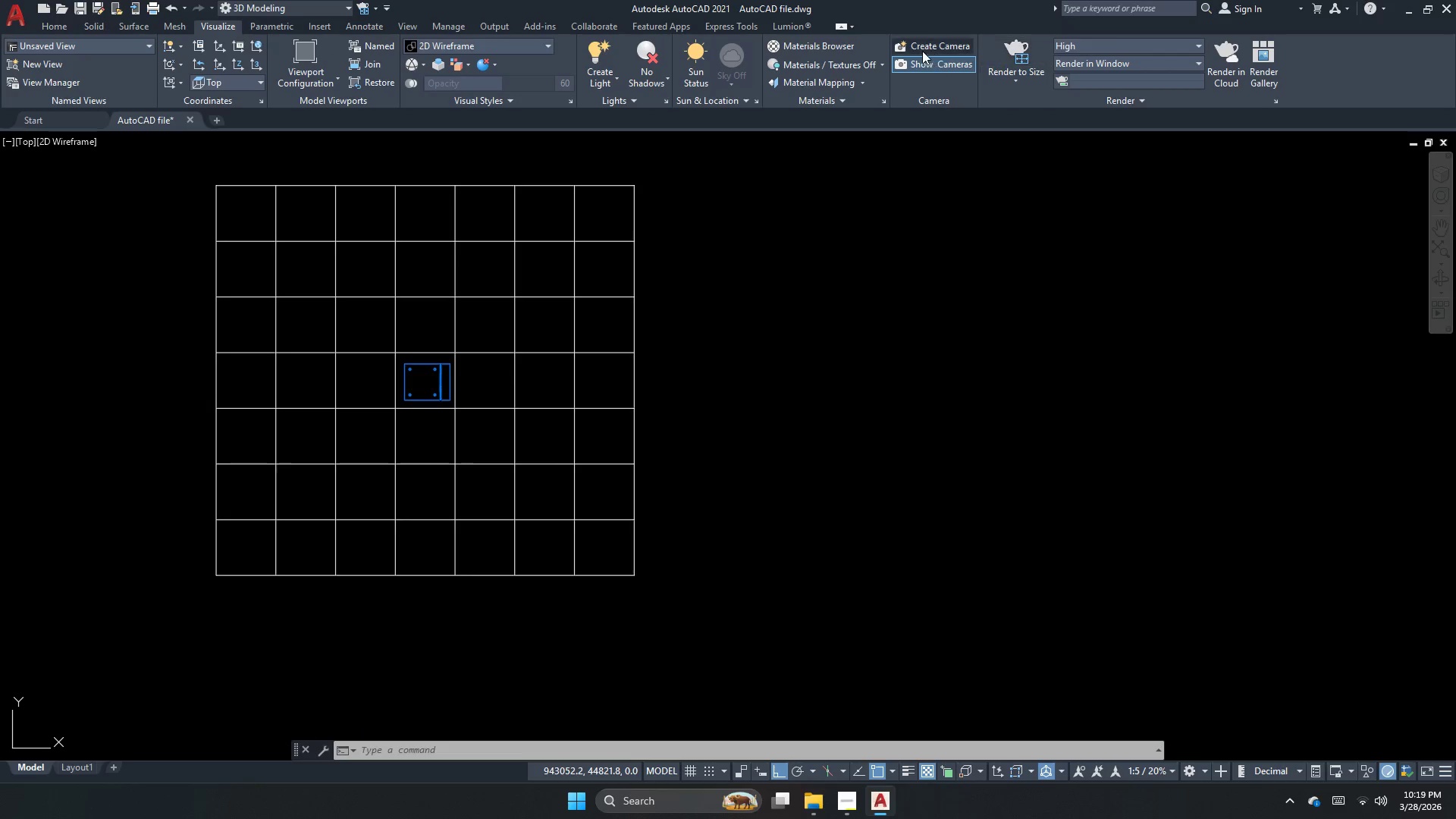 
left_click([927, 48])